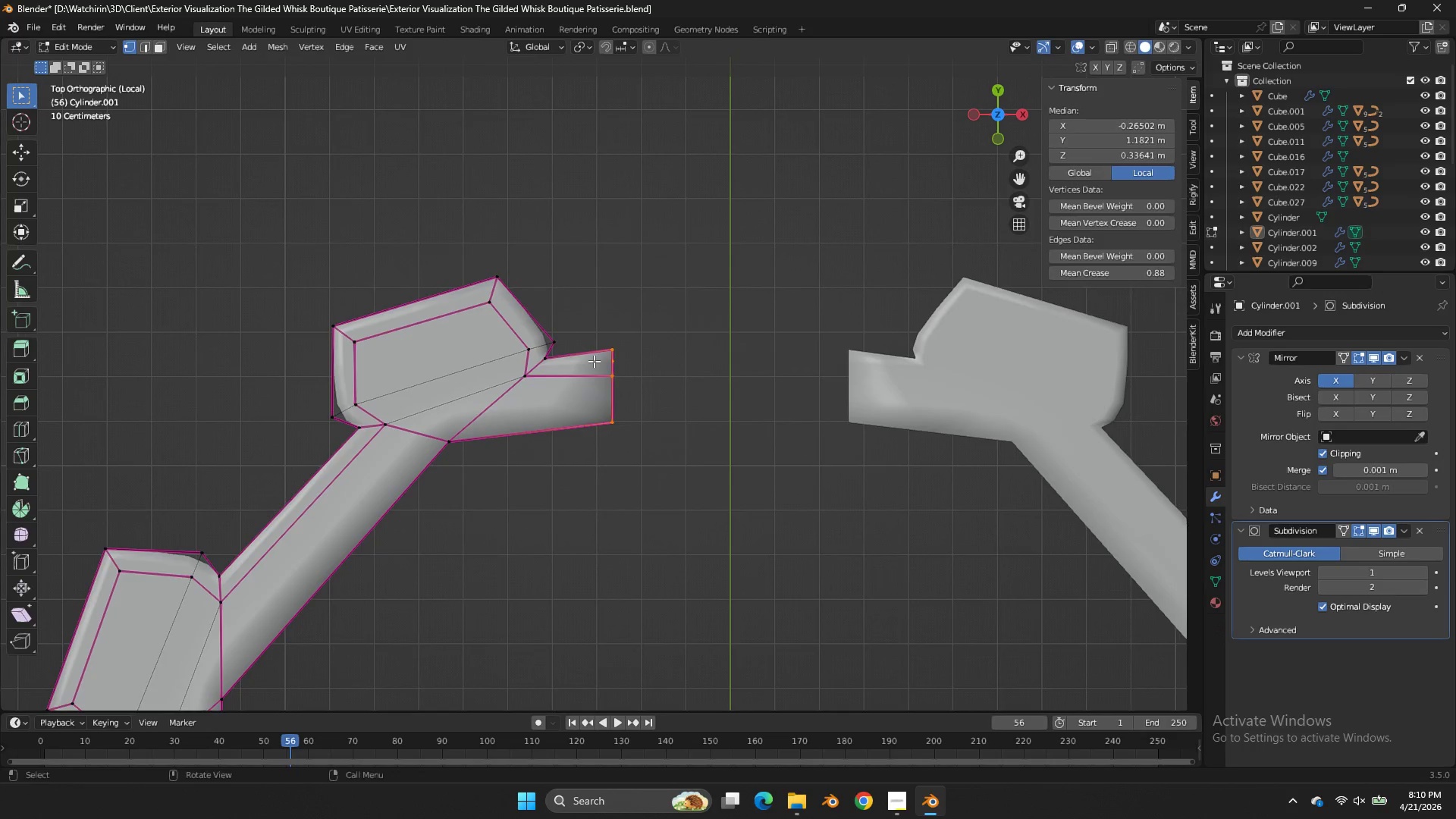 
left_click([594, 361])
 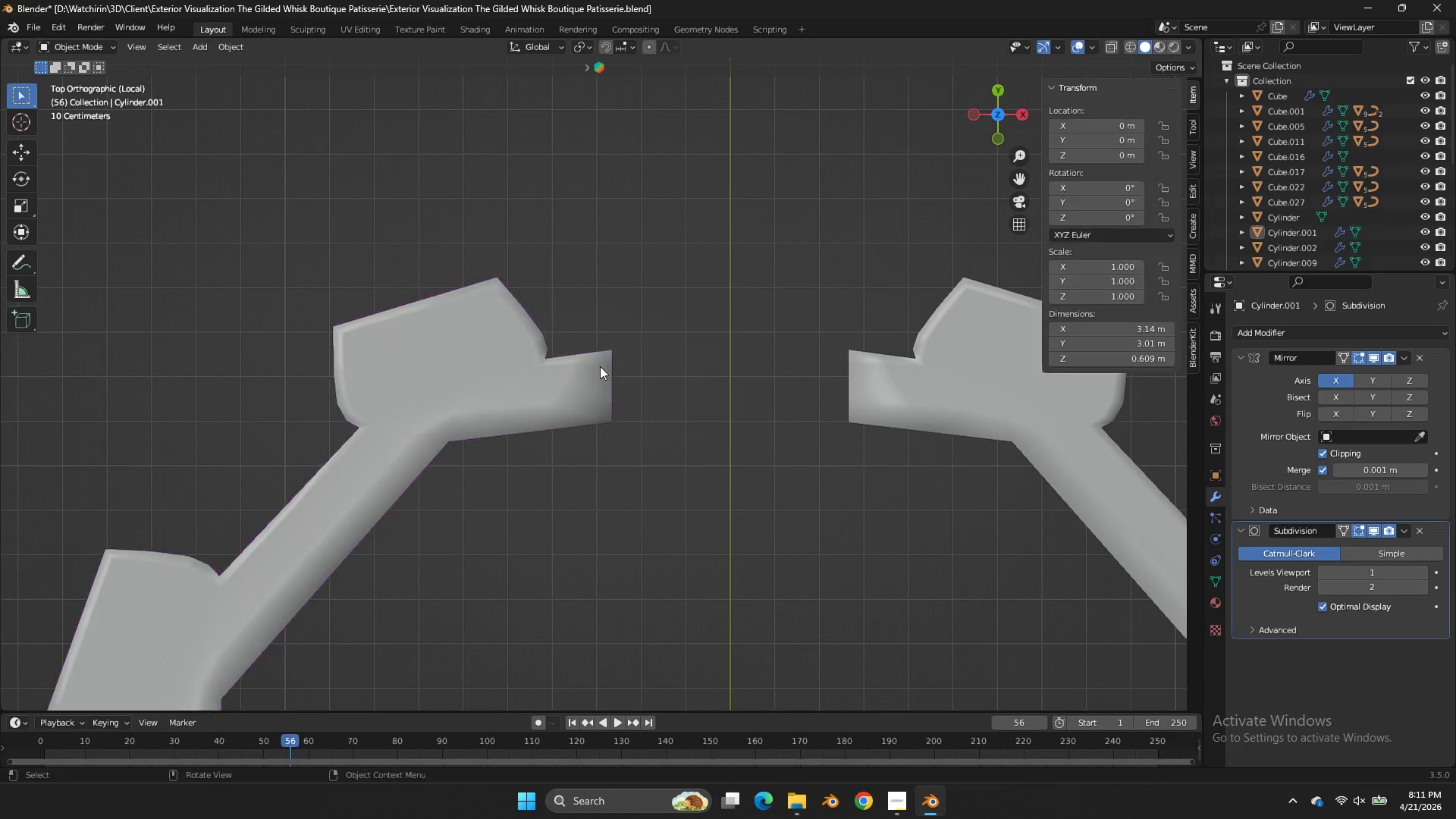 
scroll: coordinate [570, 321], scroll_direction: up, amount: 4.0
 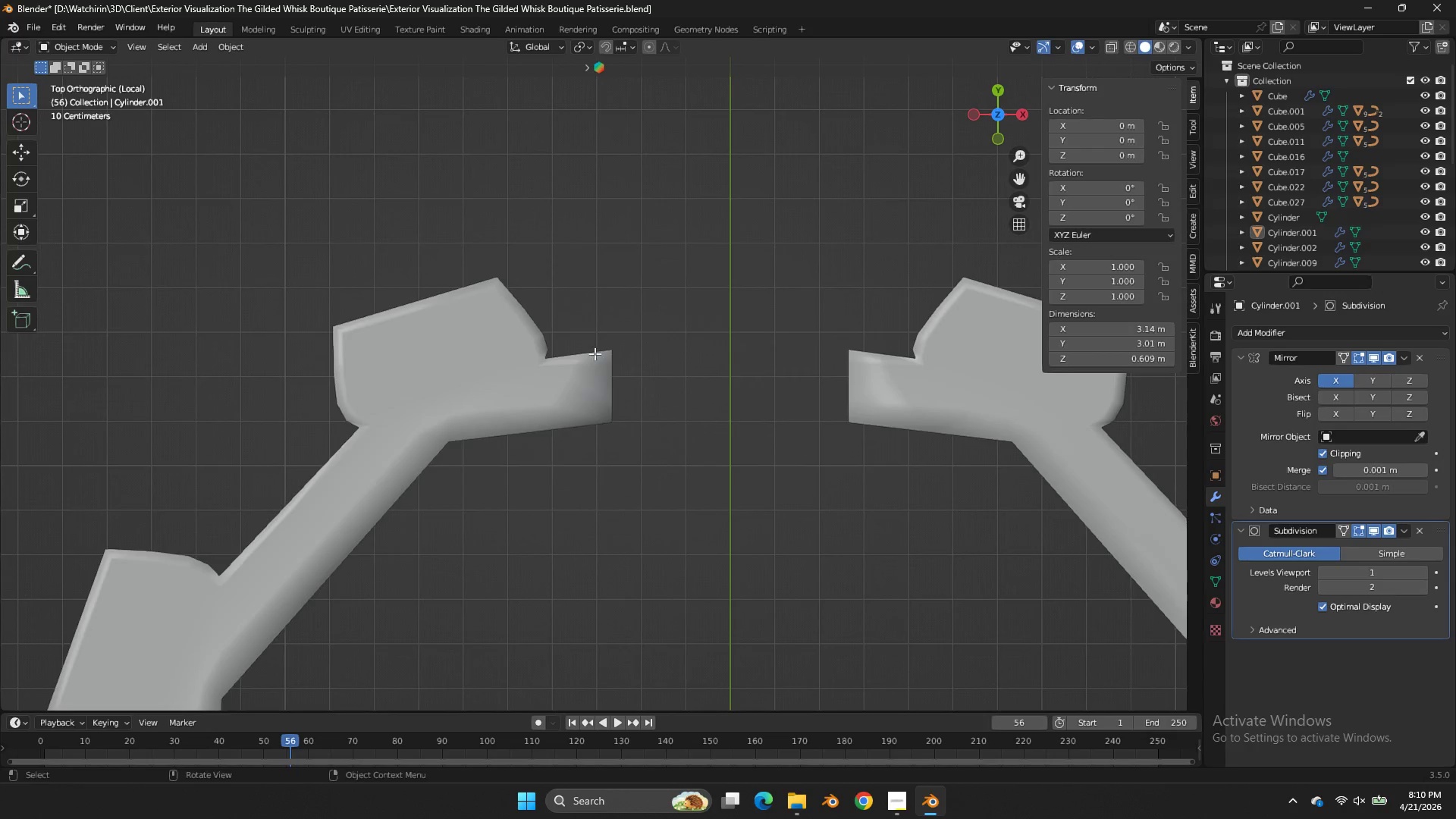 
key(Tab)
 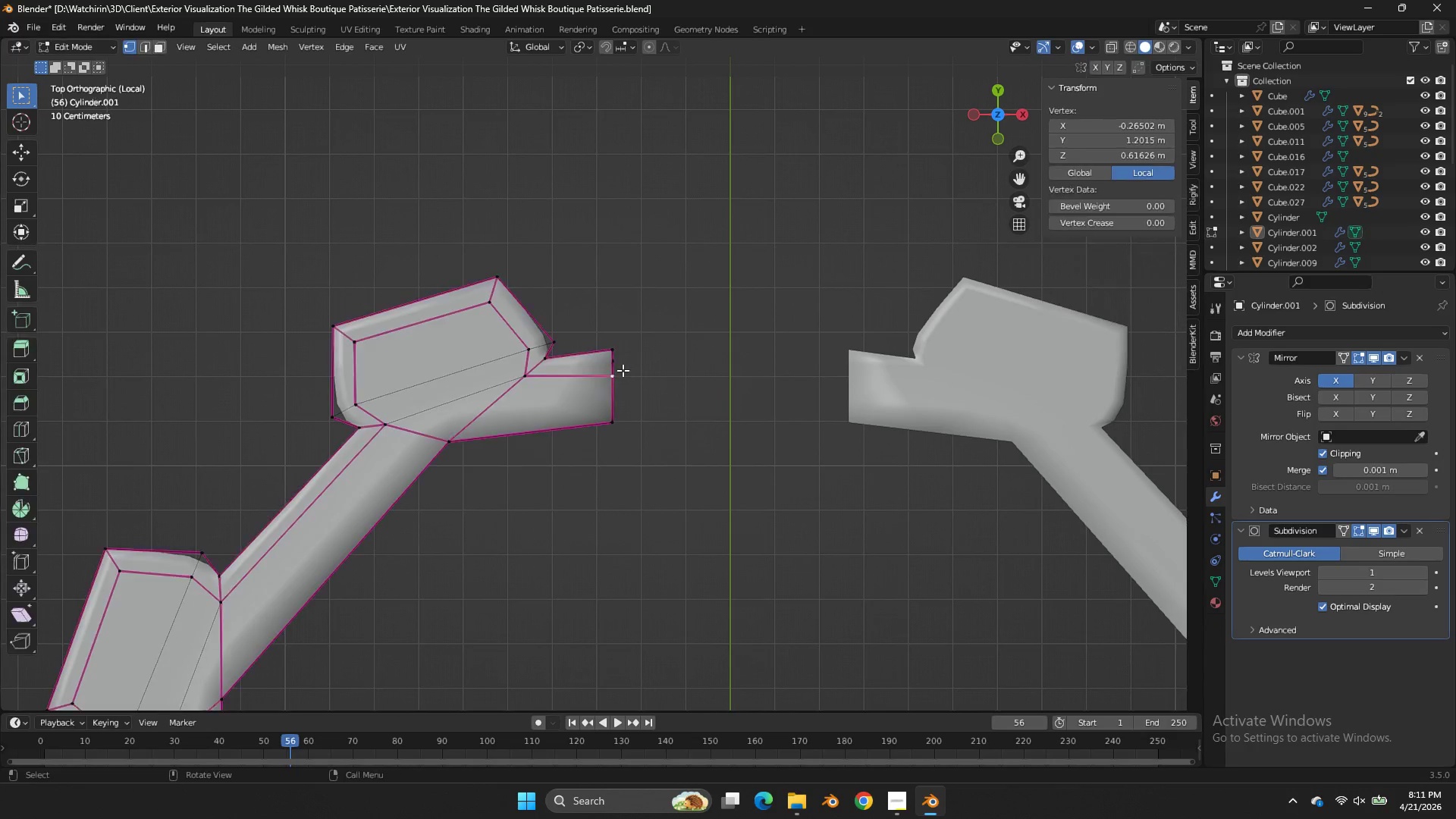 
key(Tab)
 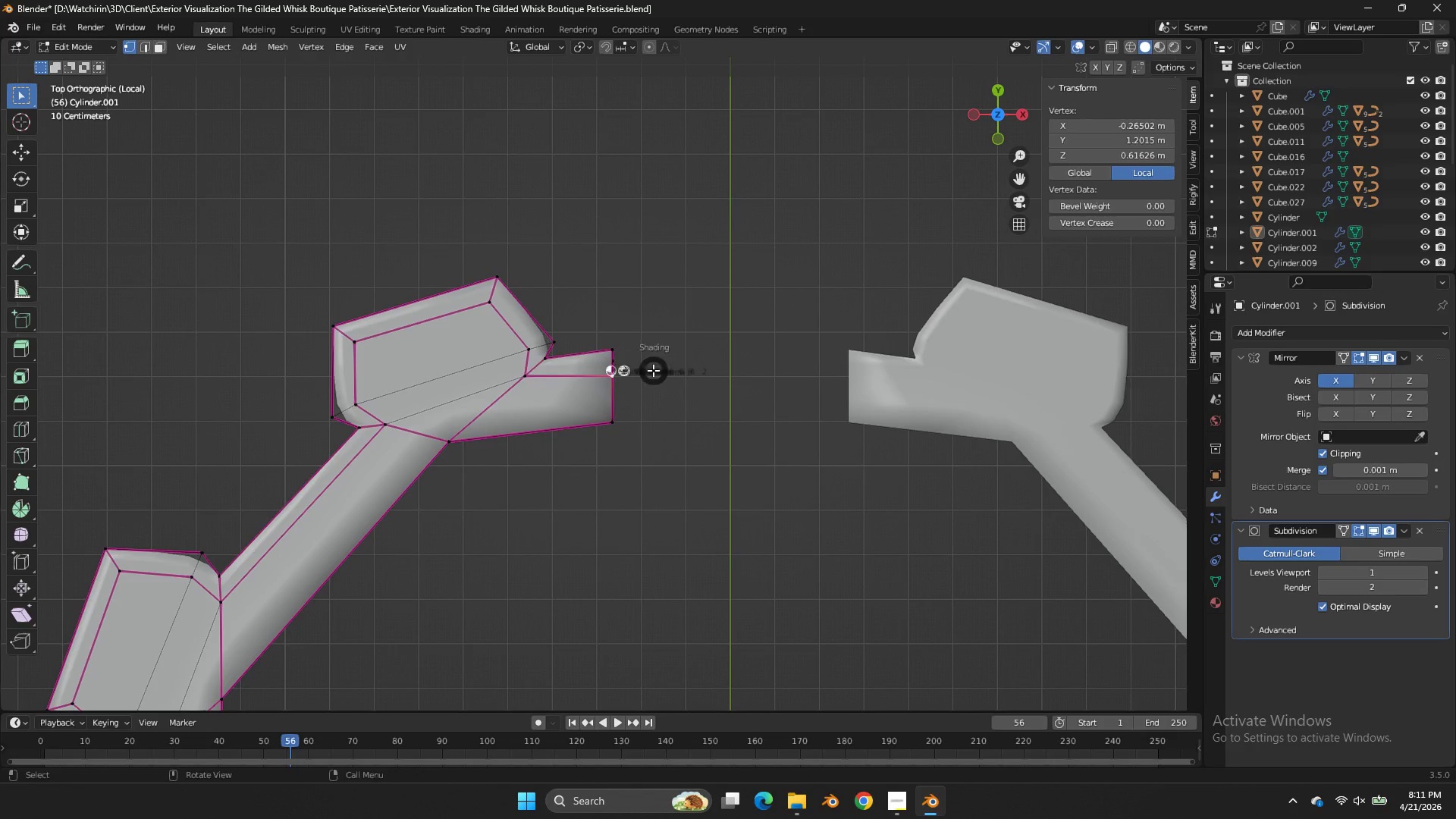 
key(Z)
 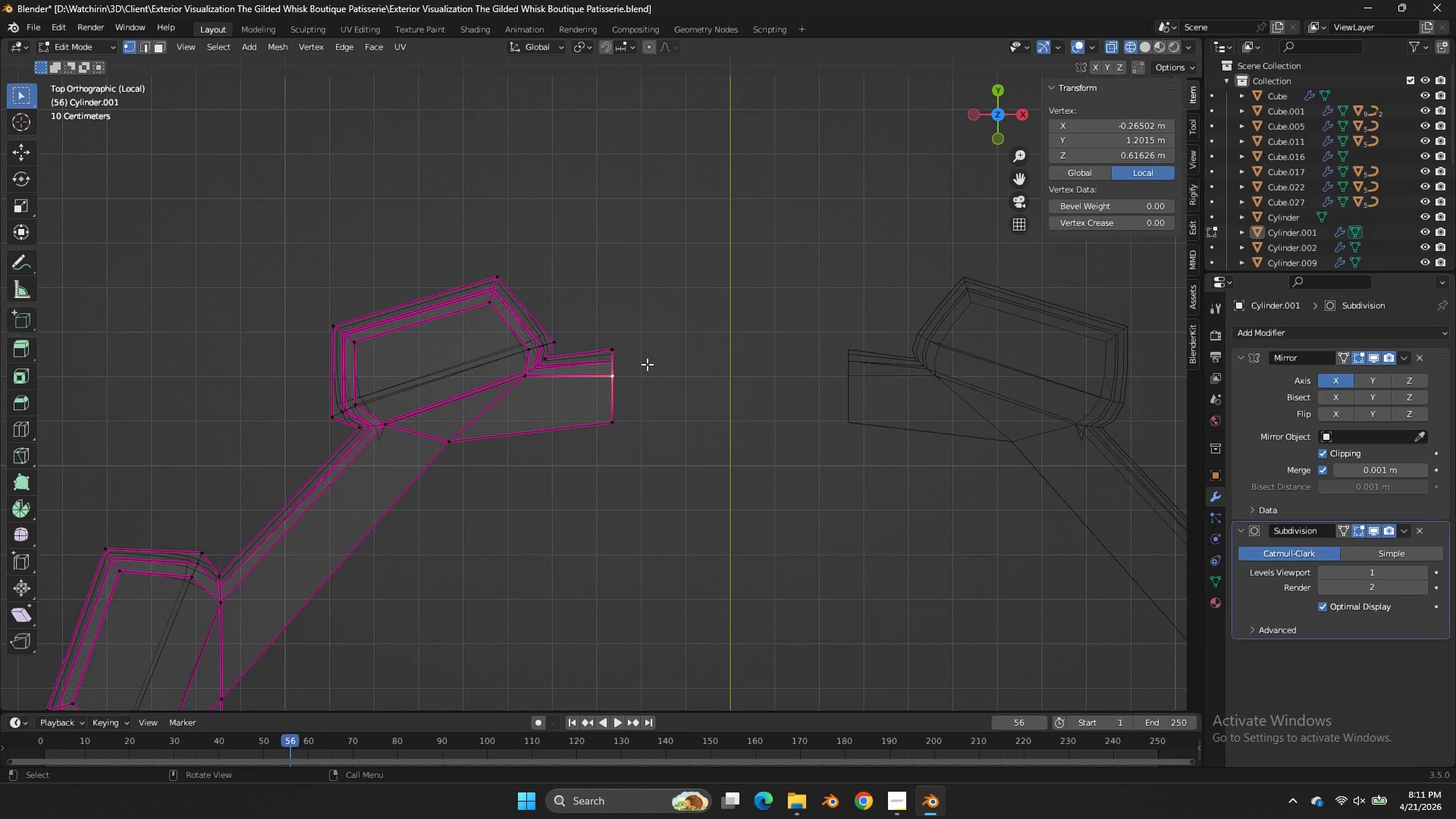 
left_click_drag(start_coordinate=[644, 367], to_coordinate=[591, 388])
 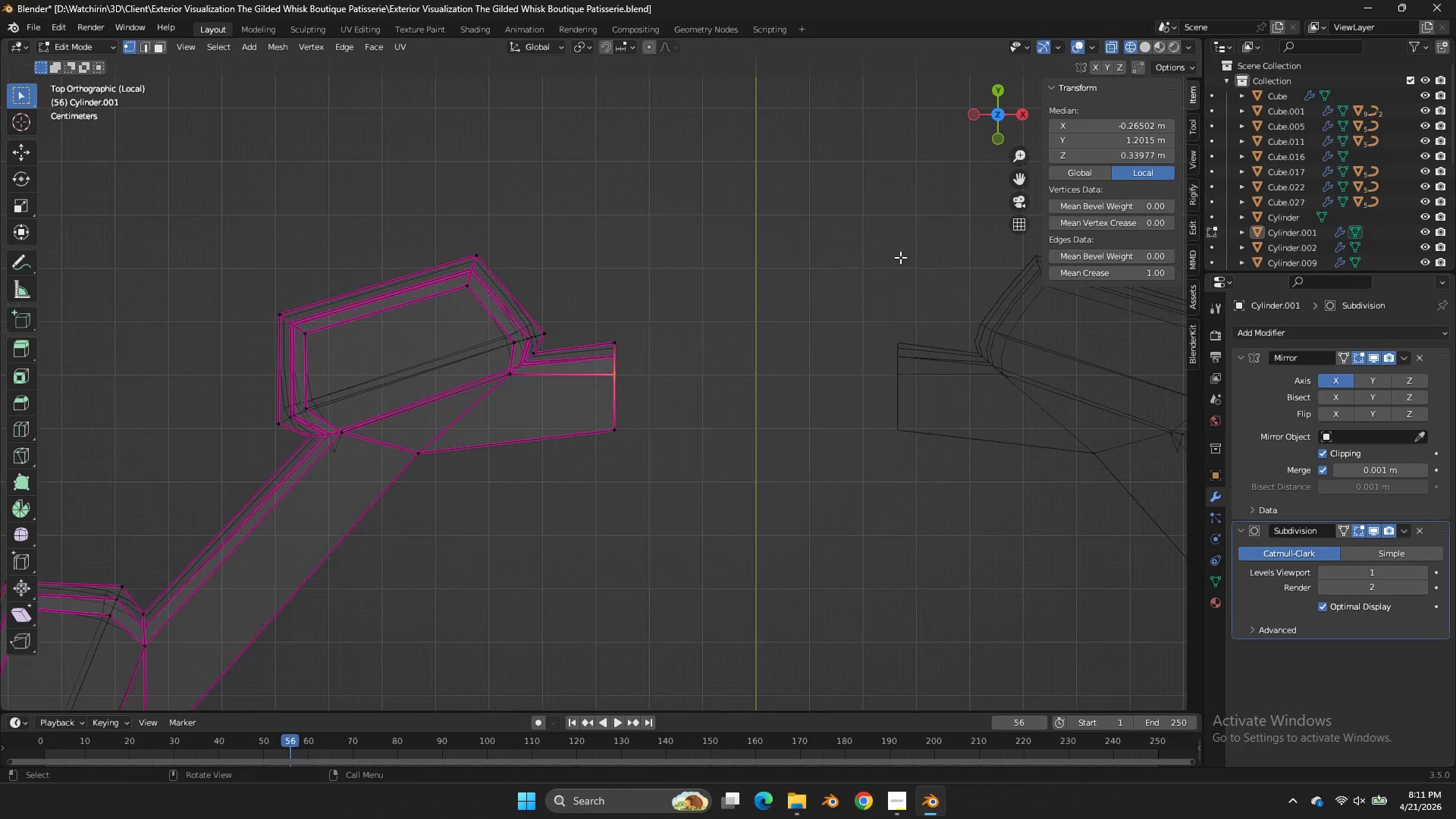 
left_click_drag(start_coordinate=[996, 121], to_coordinate=[840, 688])
 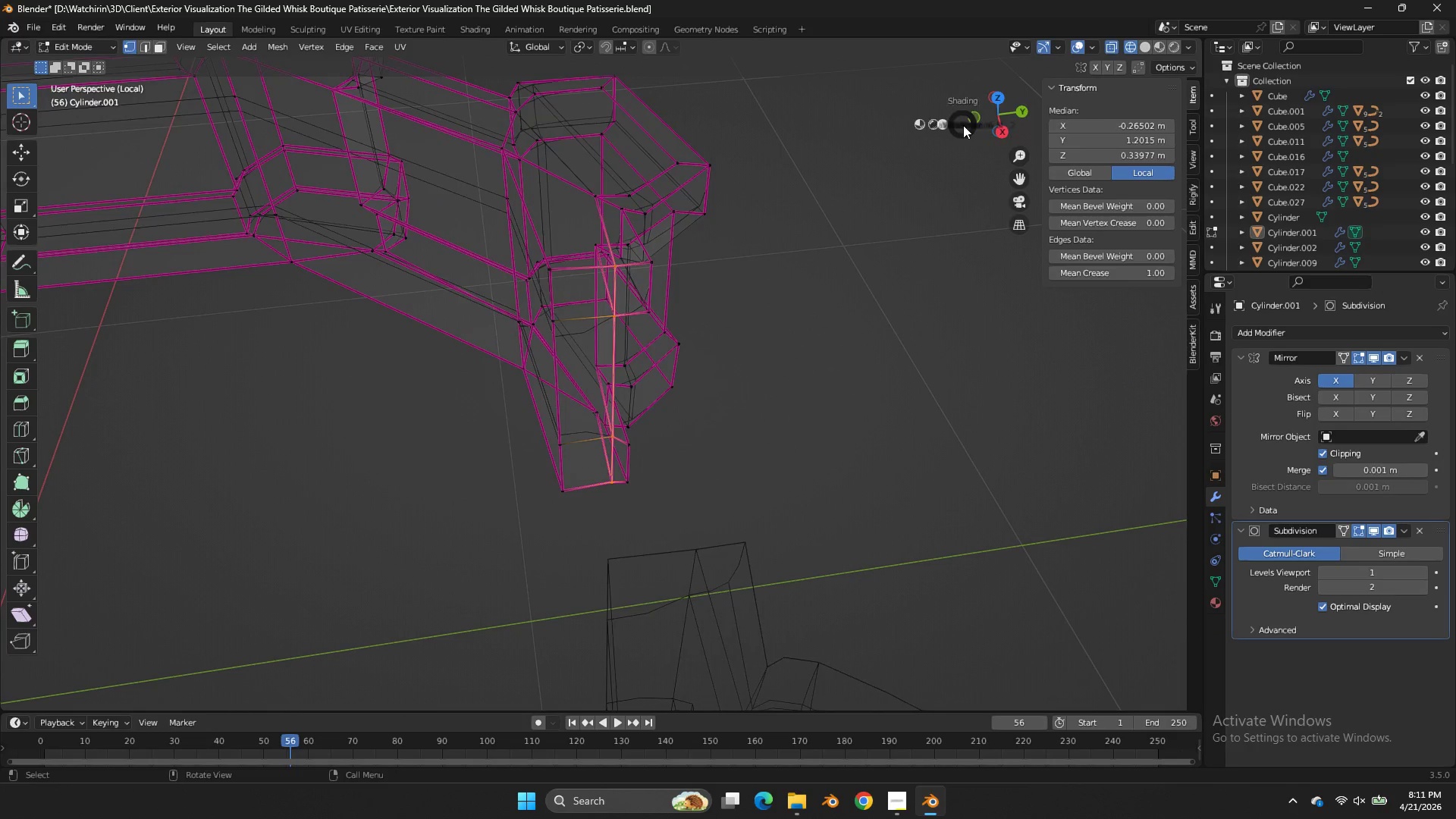 
scroll: coordinate [889, 281], scroll_direction: up, amount: 1.0
 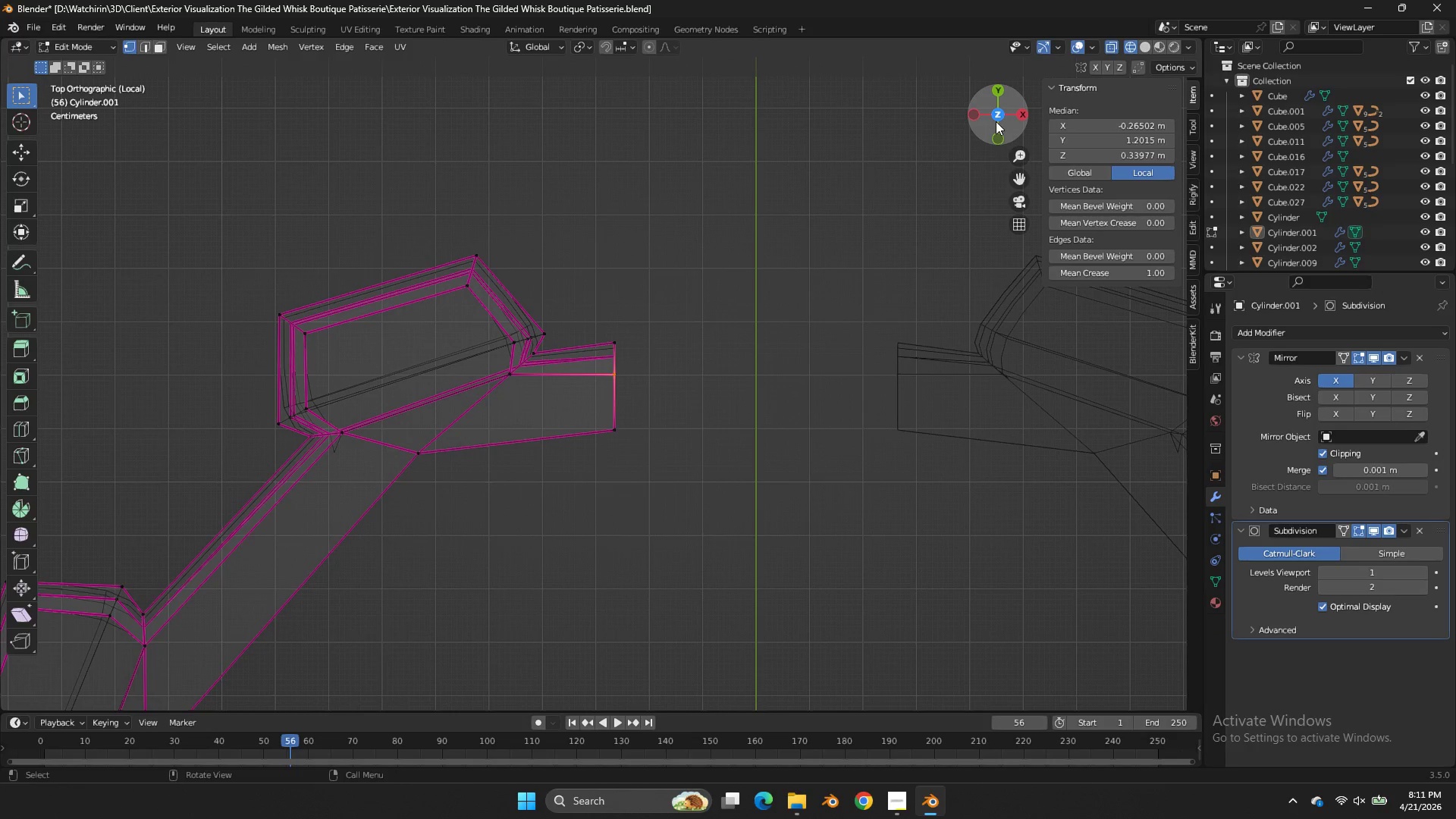 
key(Z)
 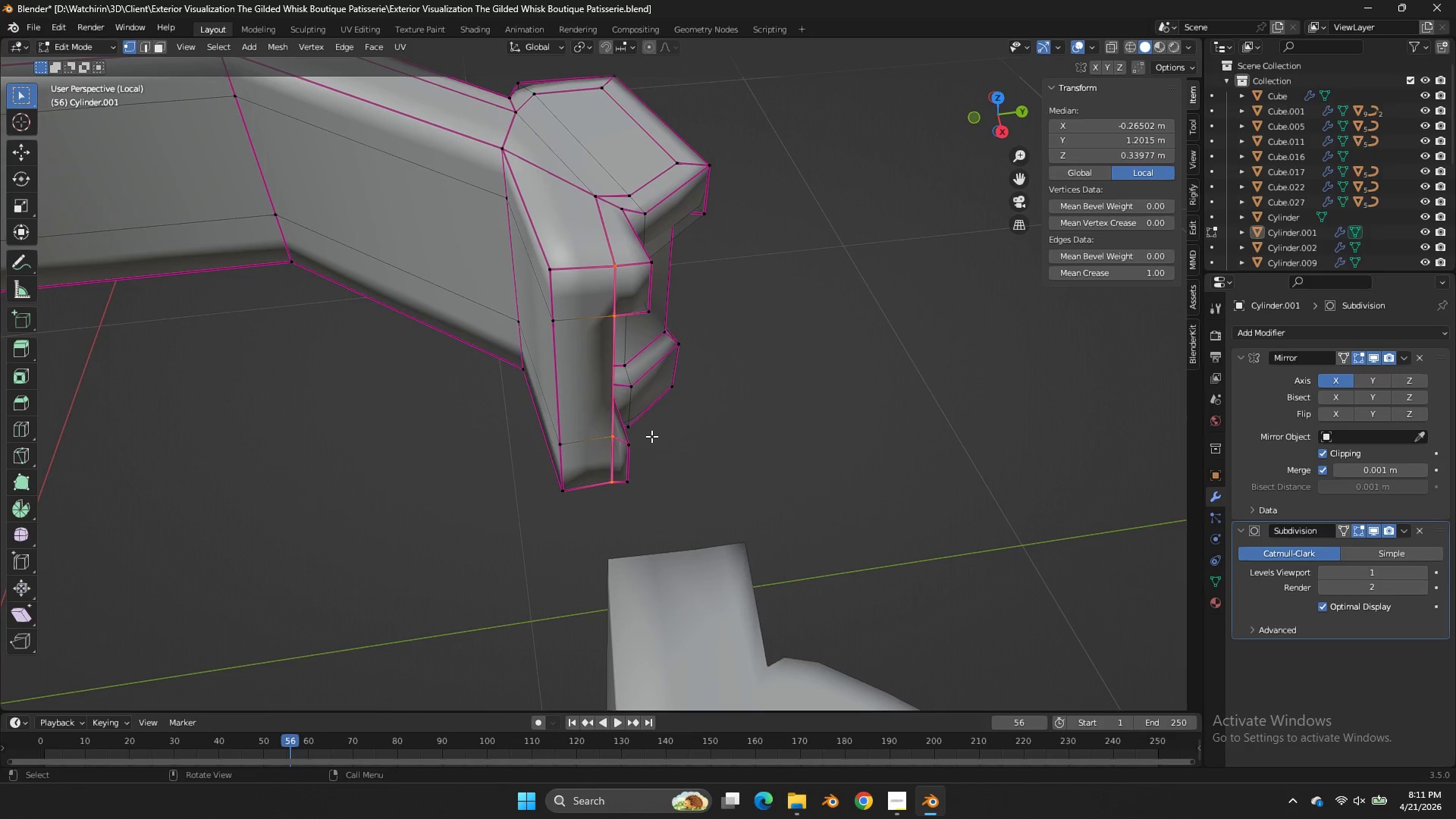 
left_click([625, 446])
 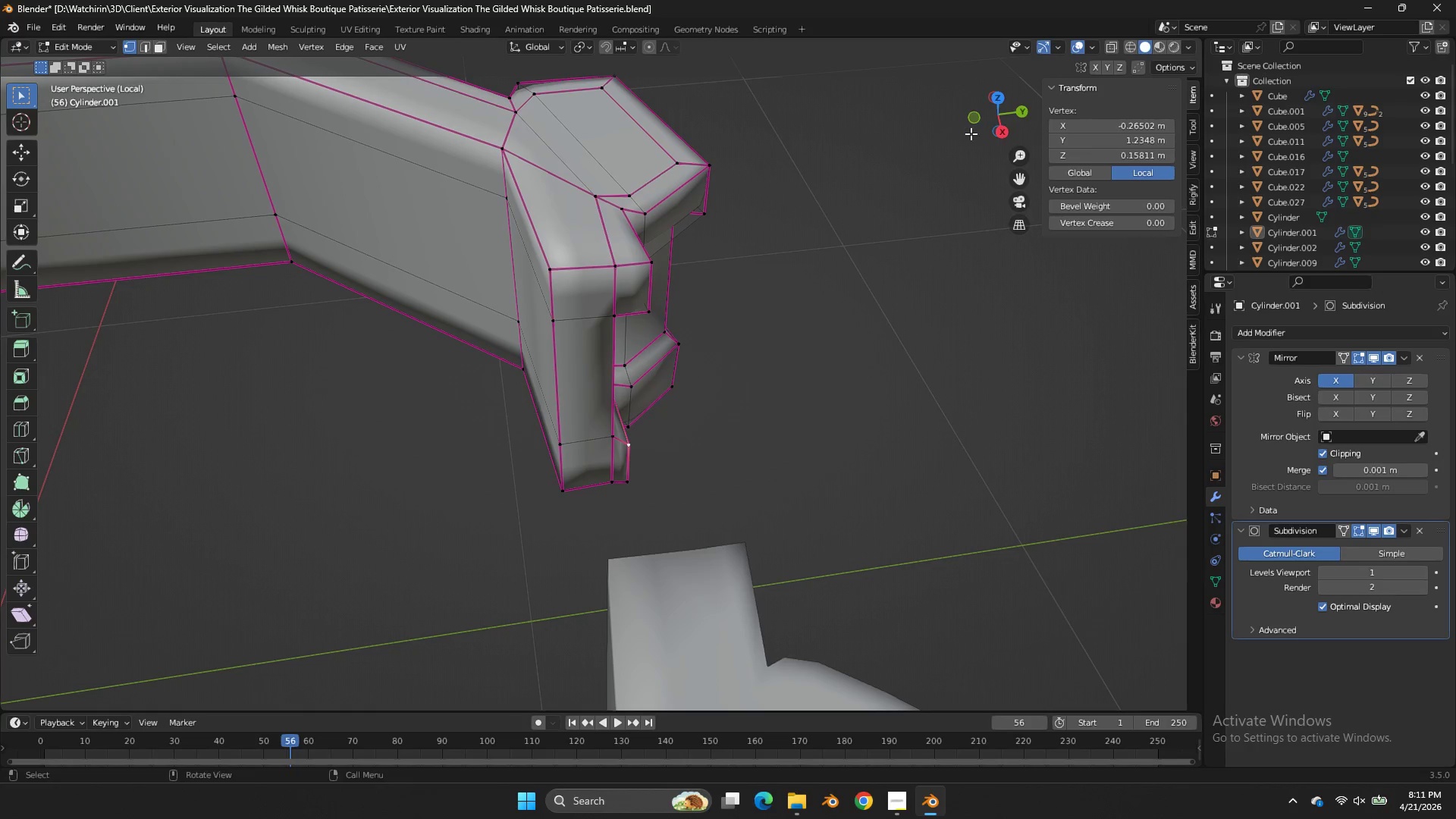 
left_click_drag(start_coordinate=[975, 125], to_coordinate=[839, 71])
 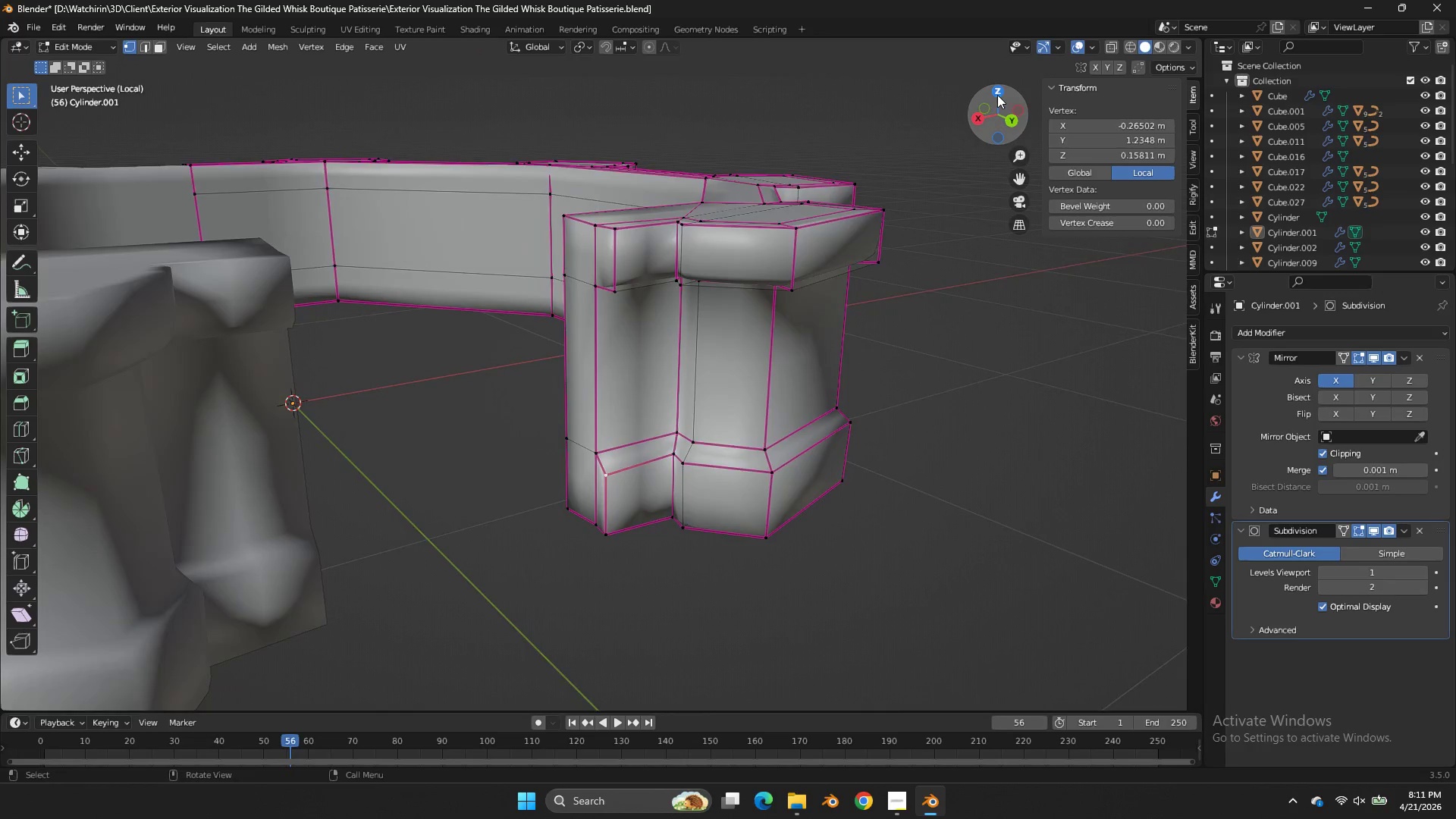 
left_click([997, 95])
 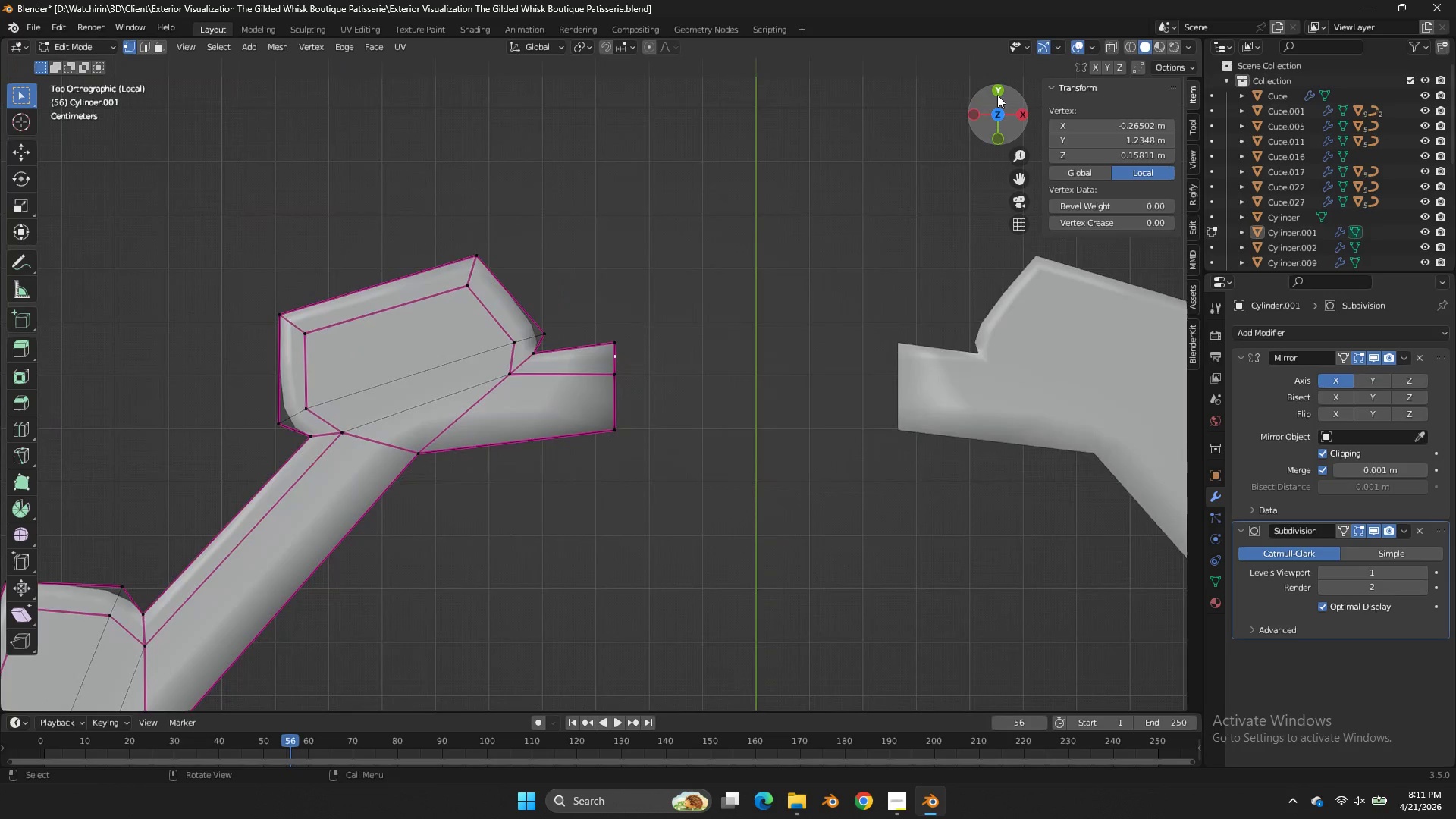 
key(Control+S)
 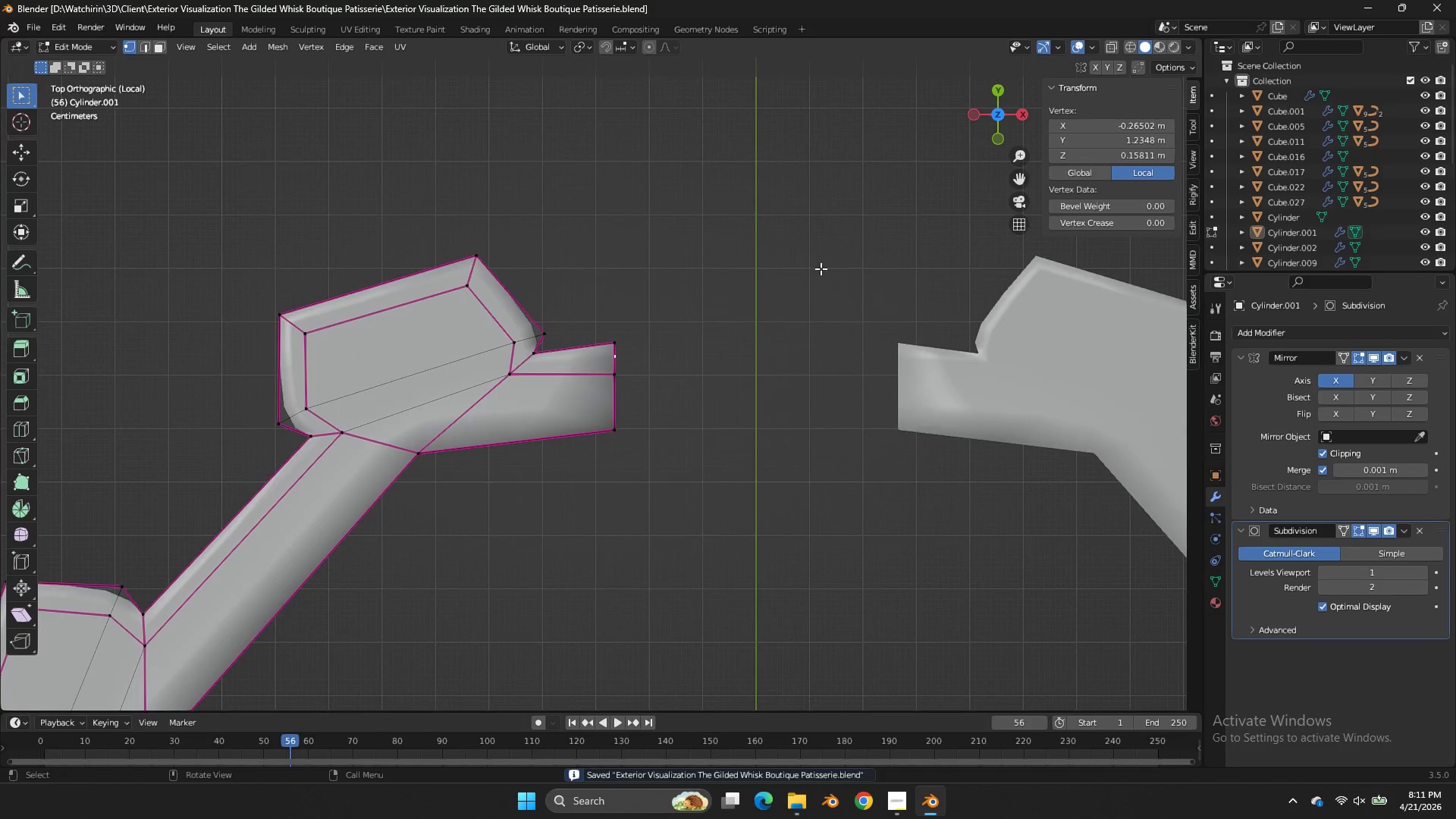 
key(Z)
 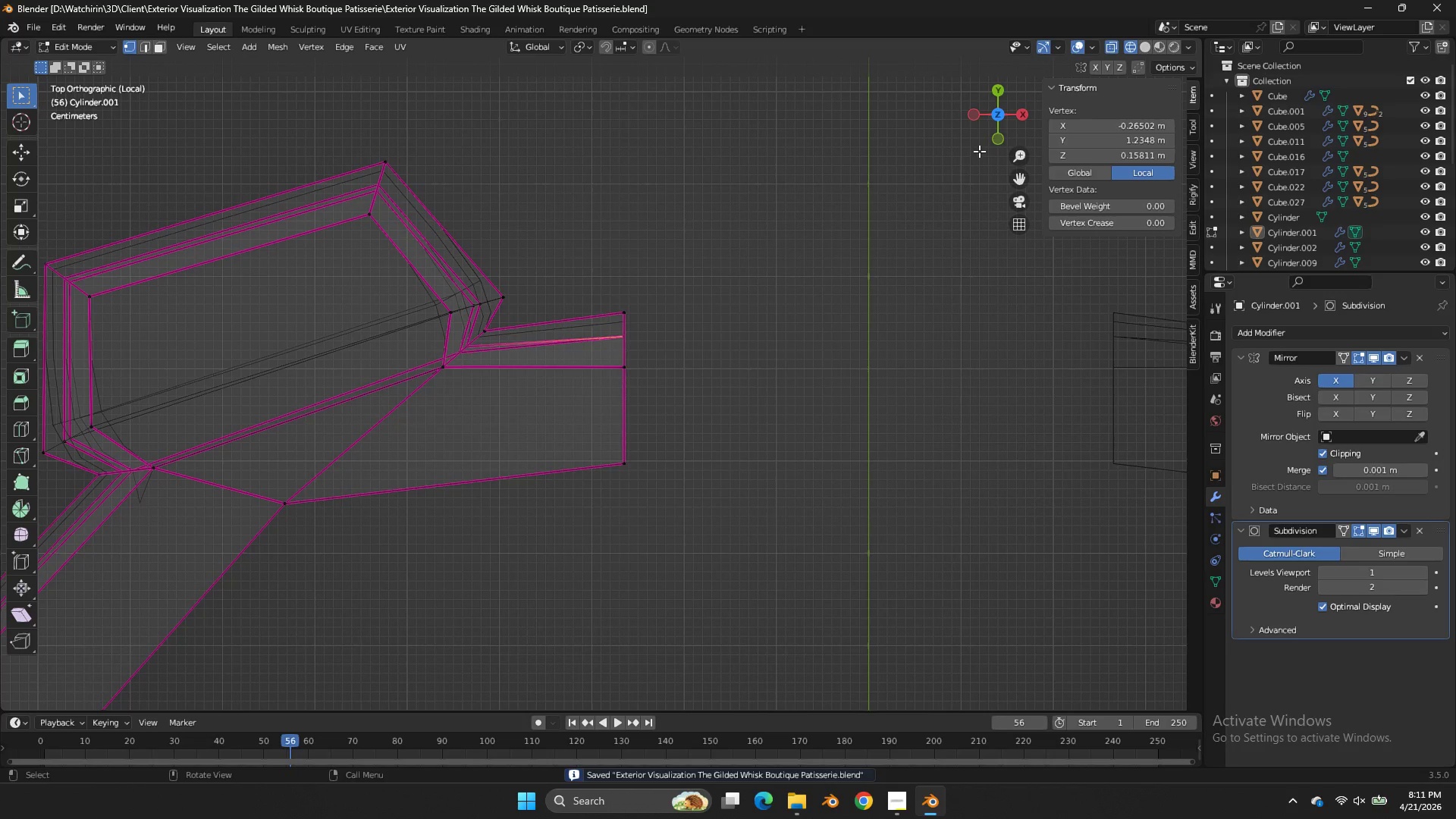 
scroll: coordinate [821, 269], scroll_direction: up, amount: 3.0
 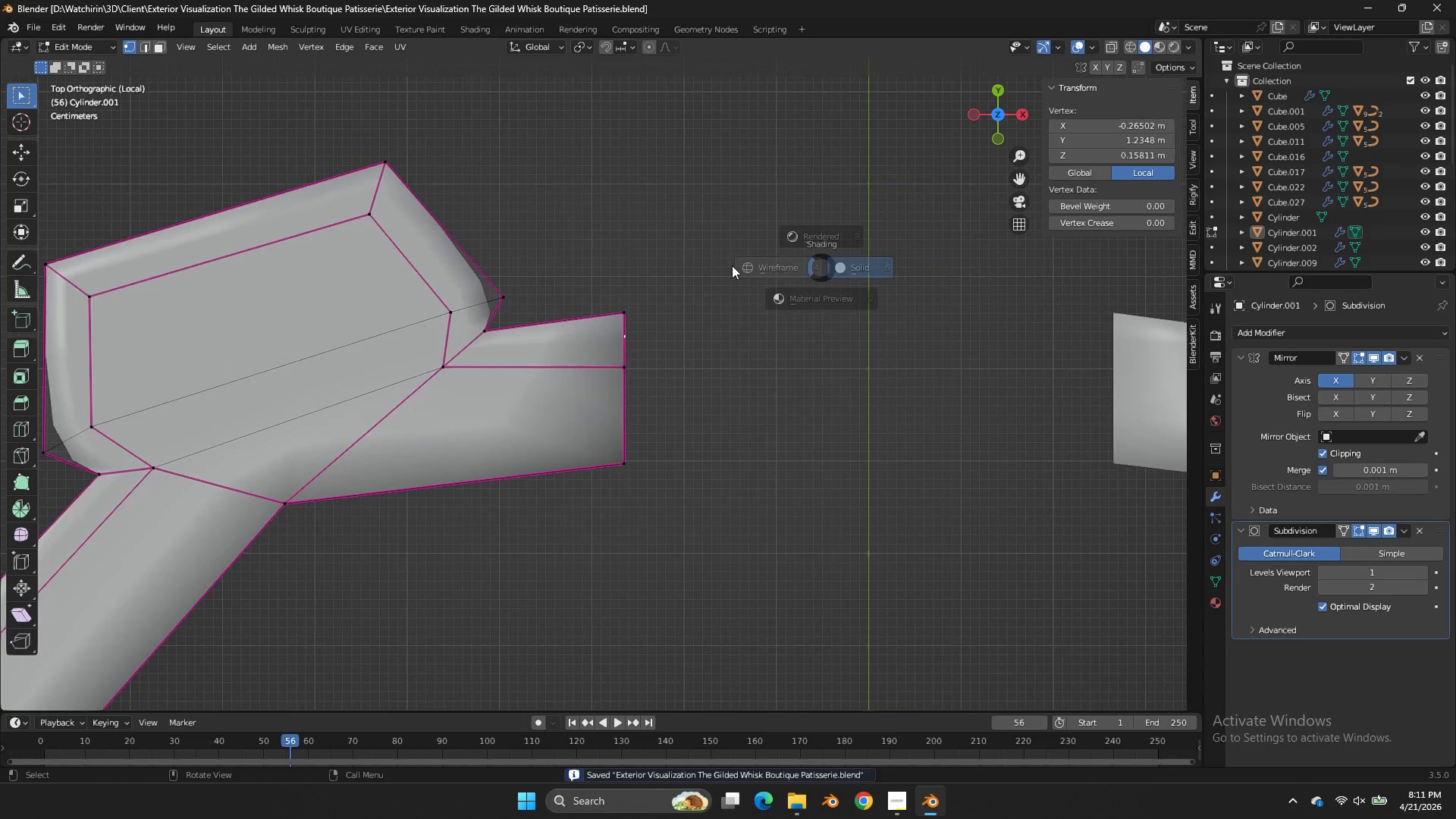 
left_click_drag(start_coordinate=[988, 136], to_coordinate=[764, 114])
 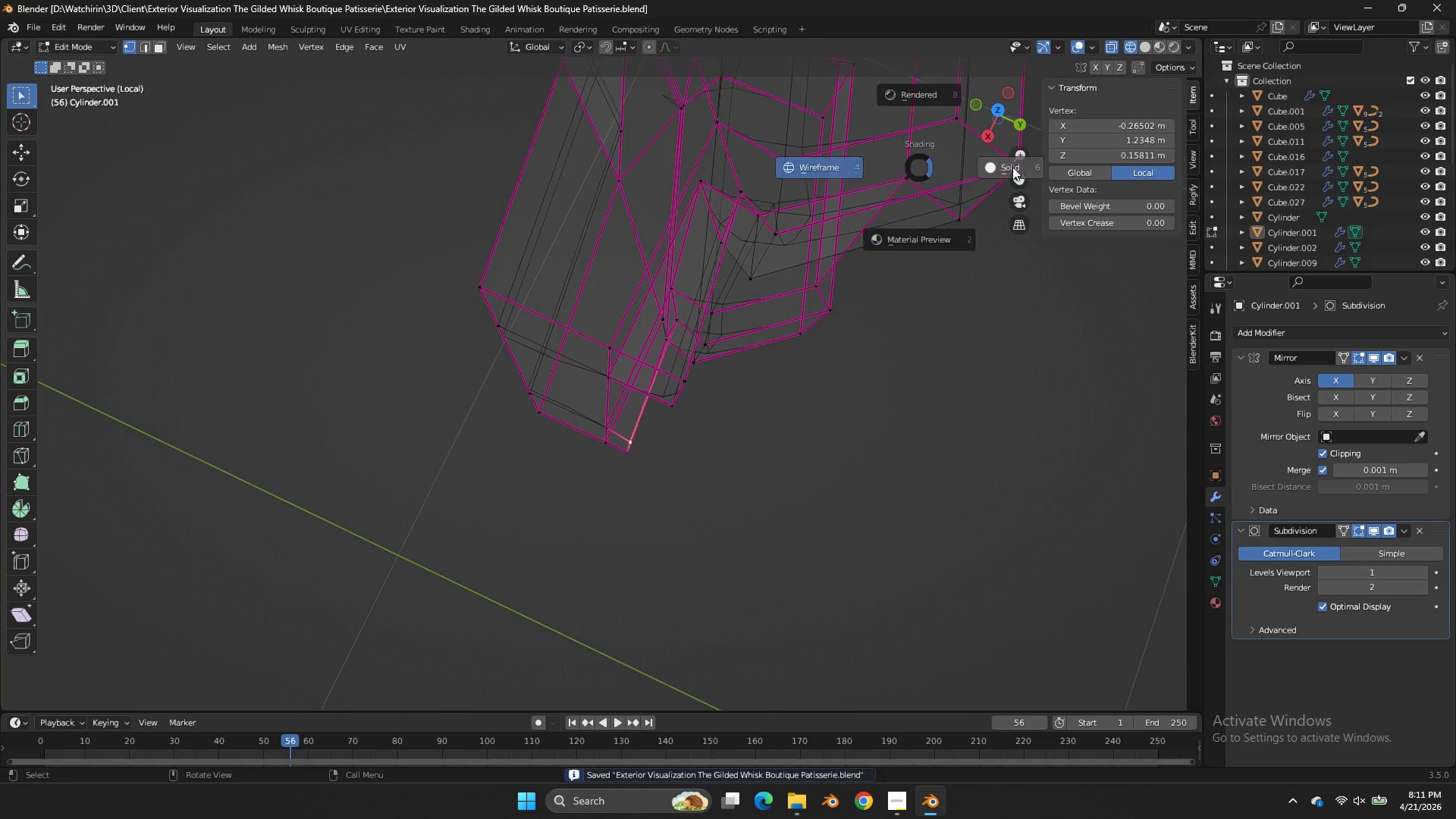 
key(Control+ControlLeft)
 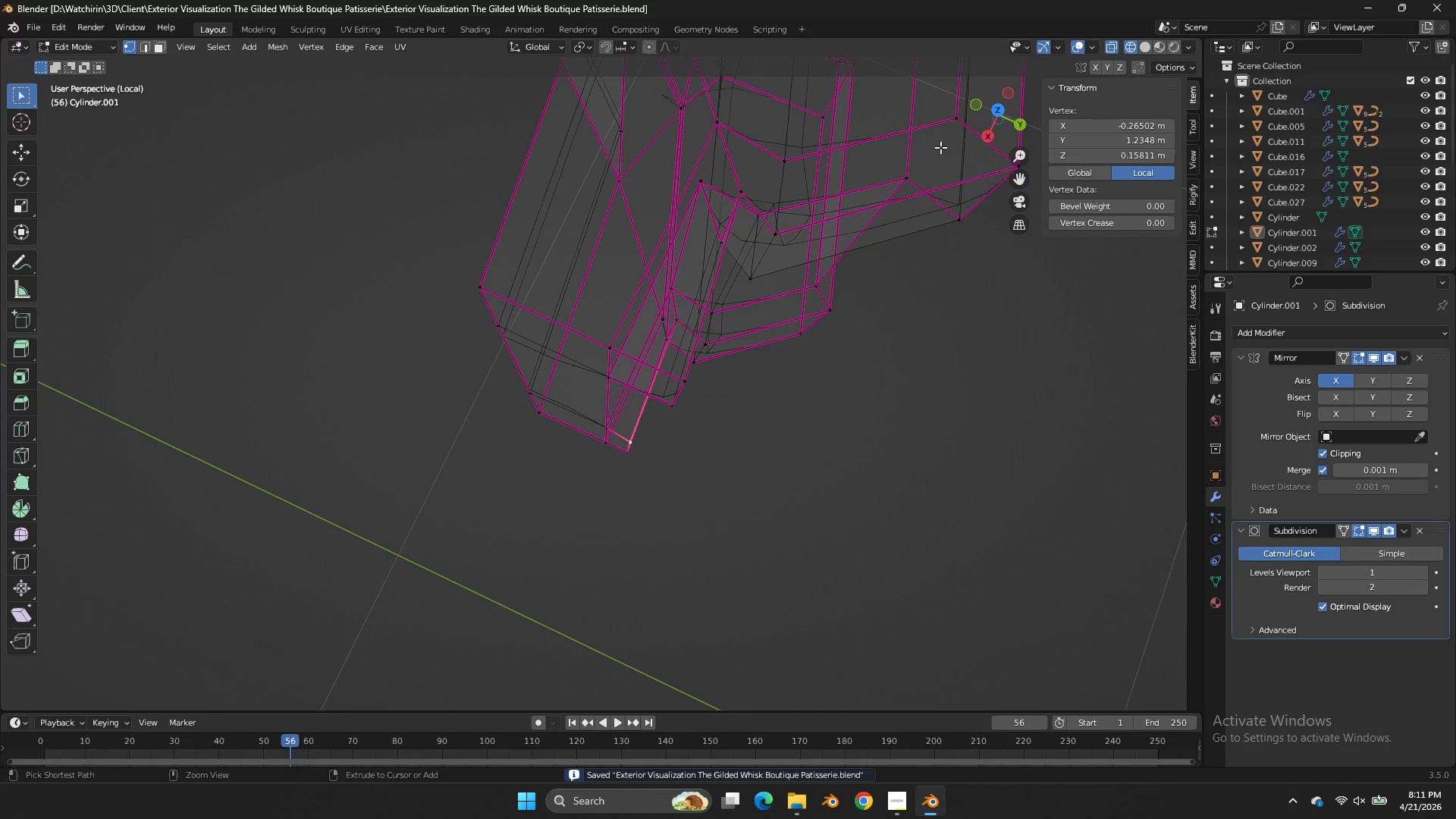 
key(Control+S)
 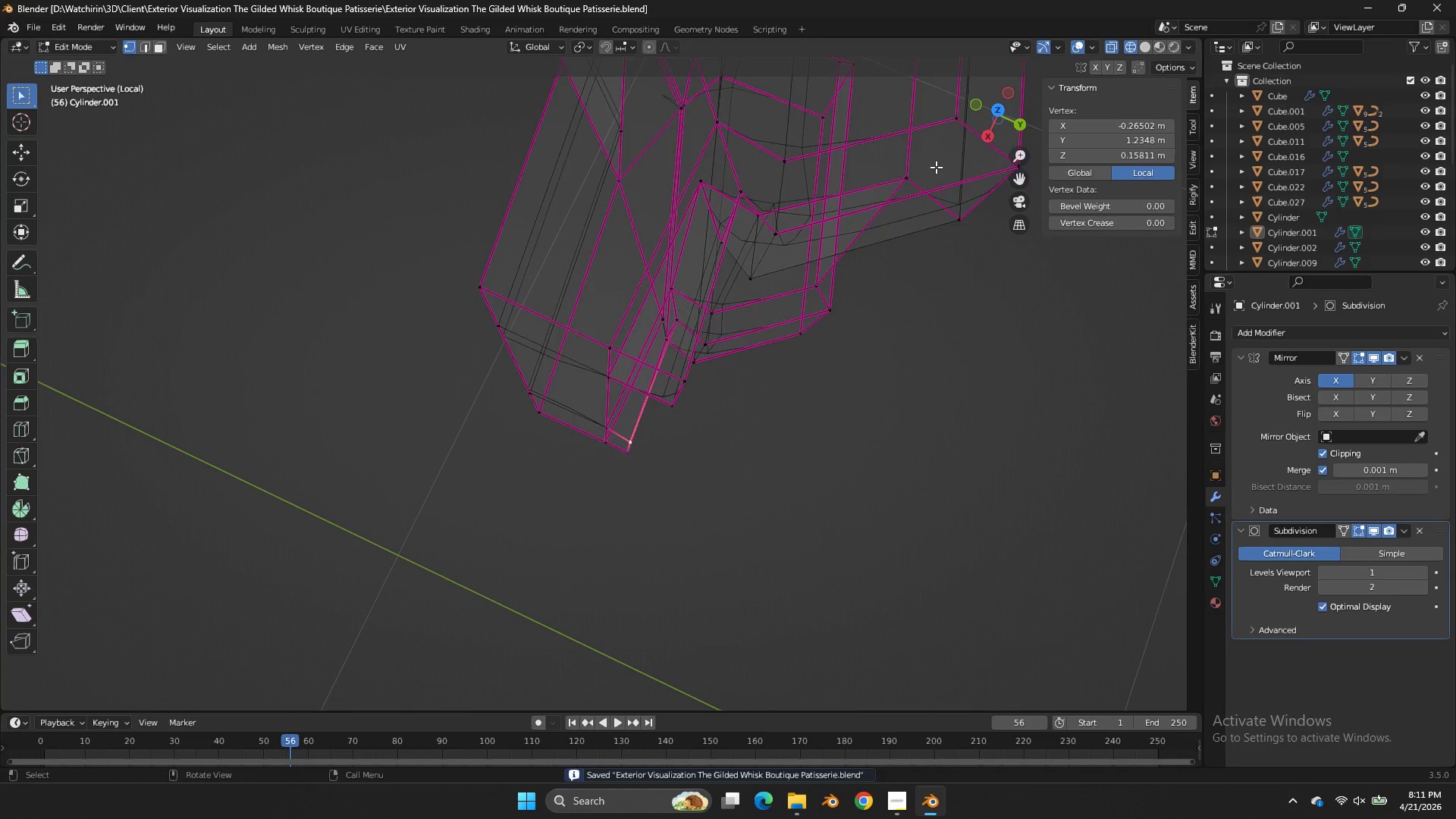 
key(Z)
 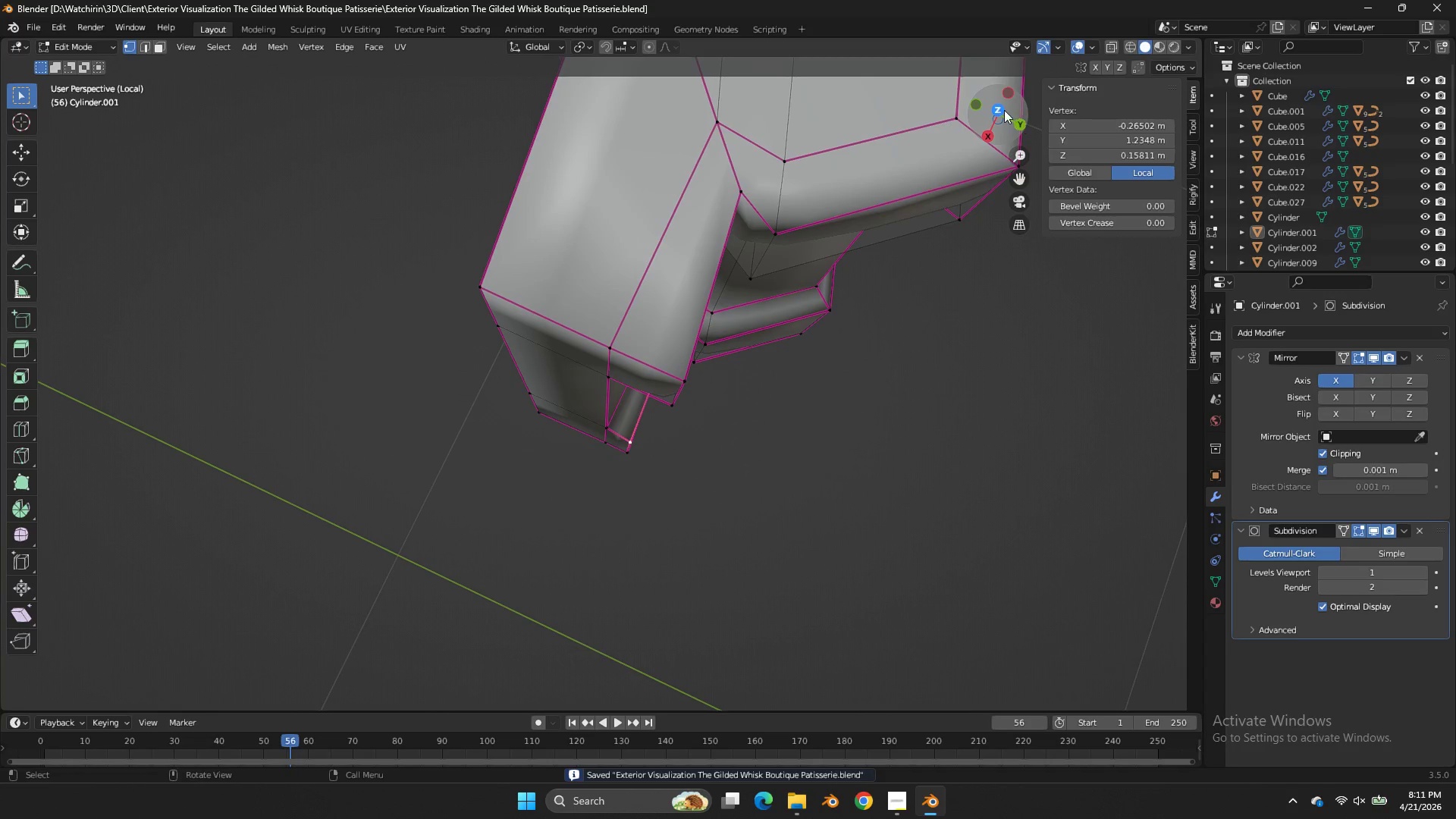 
left_click([999, 109])
 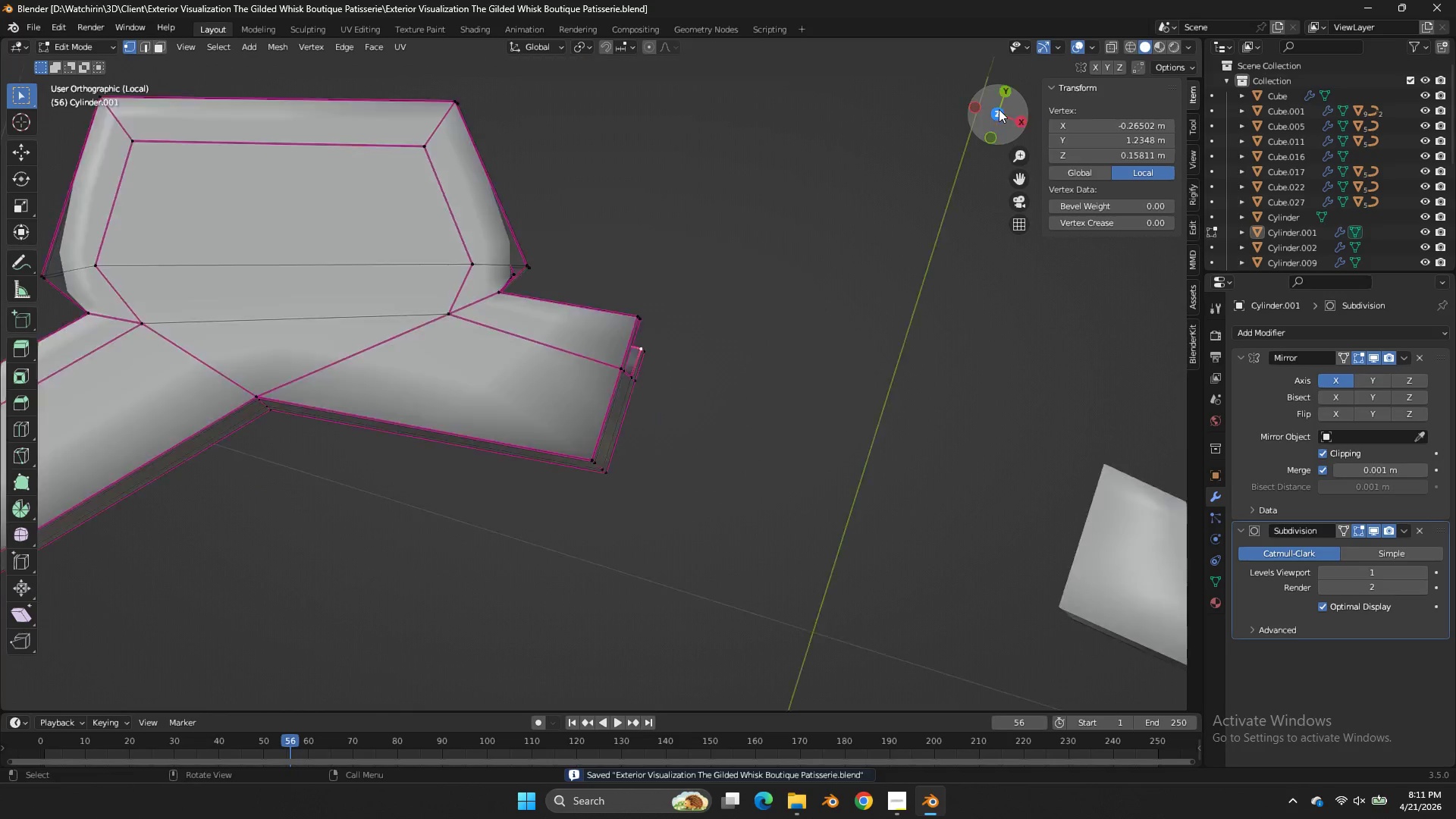 
key(Control+S)
 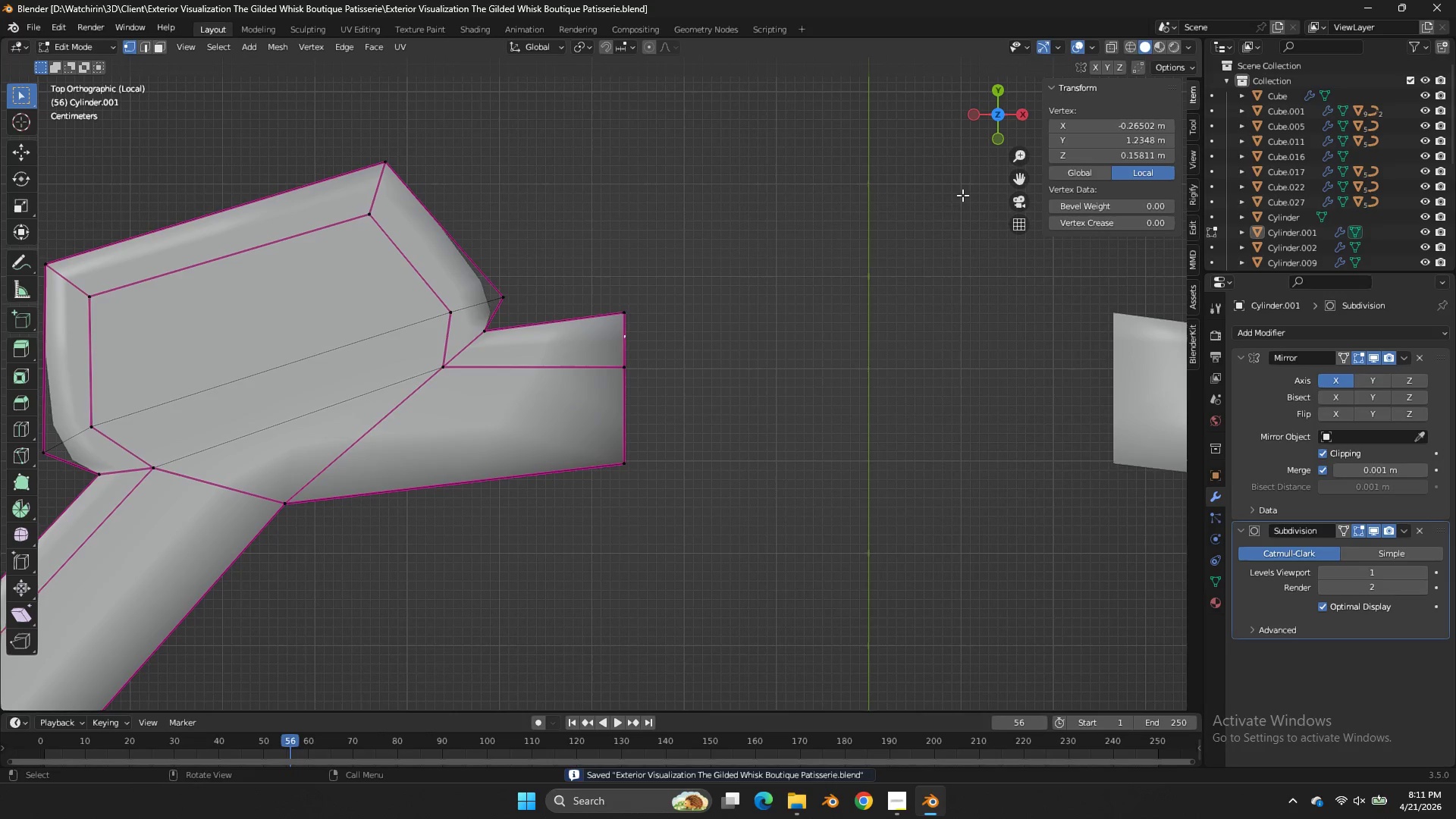 
key(Tab)
 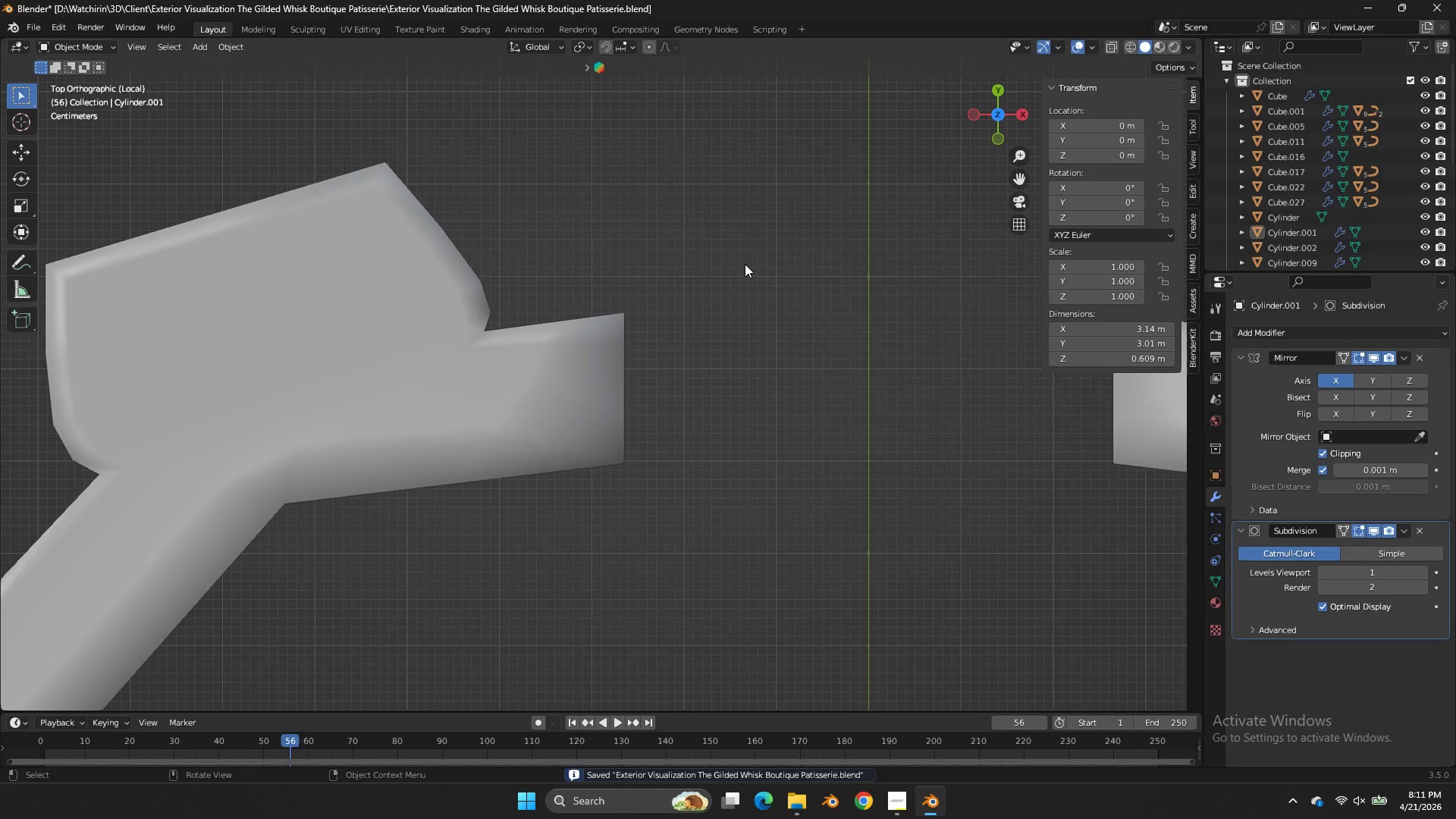 
key(Z)
 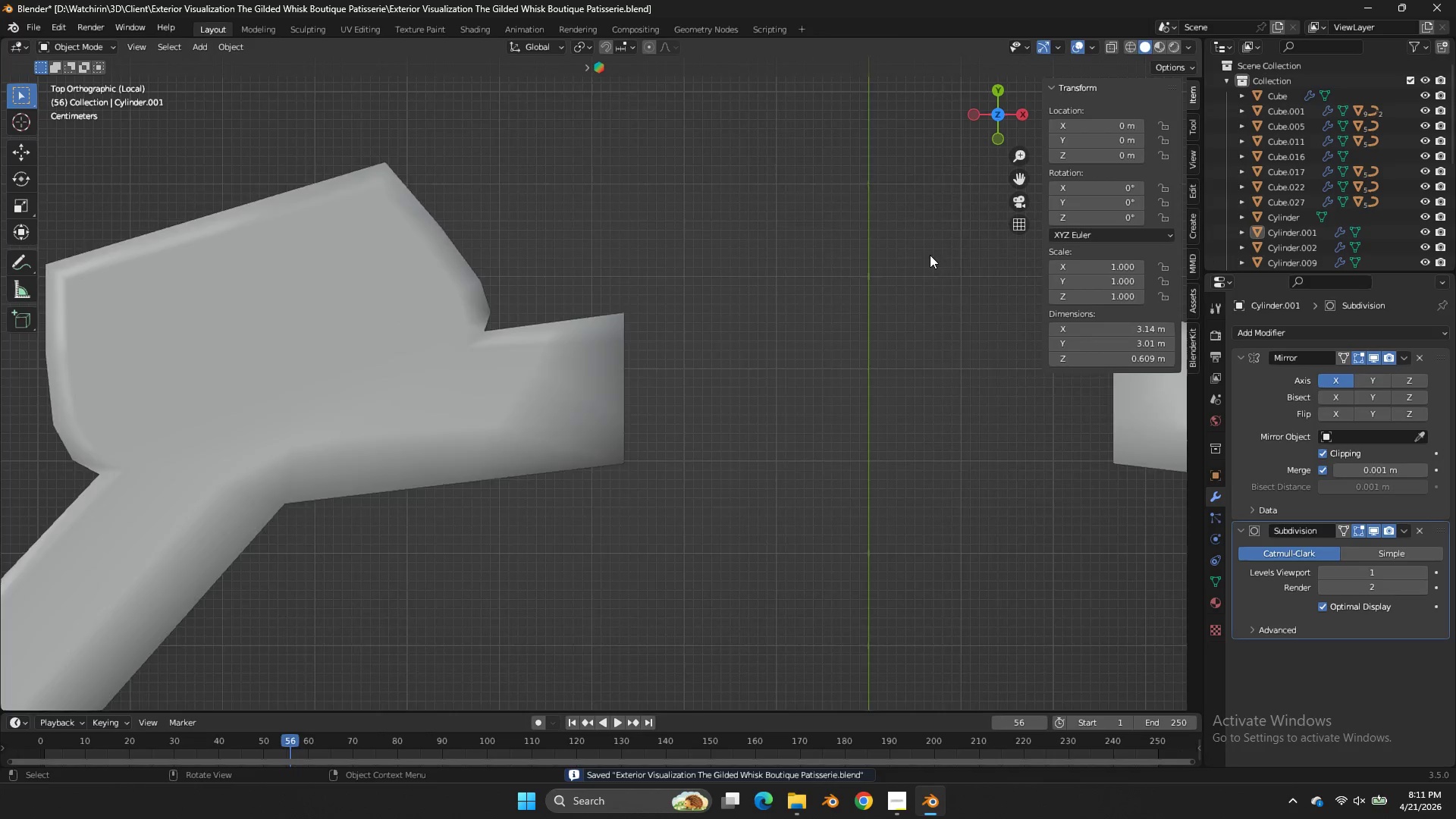 
left_click_drag(start_coordinate=[996, 117], to_coordinate=[673, 626])
 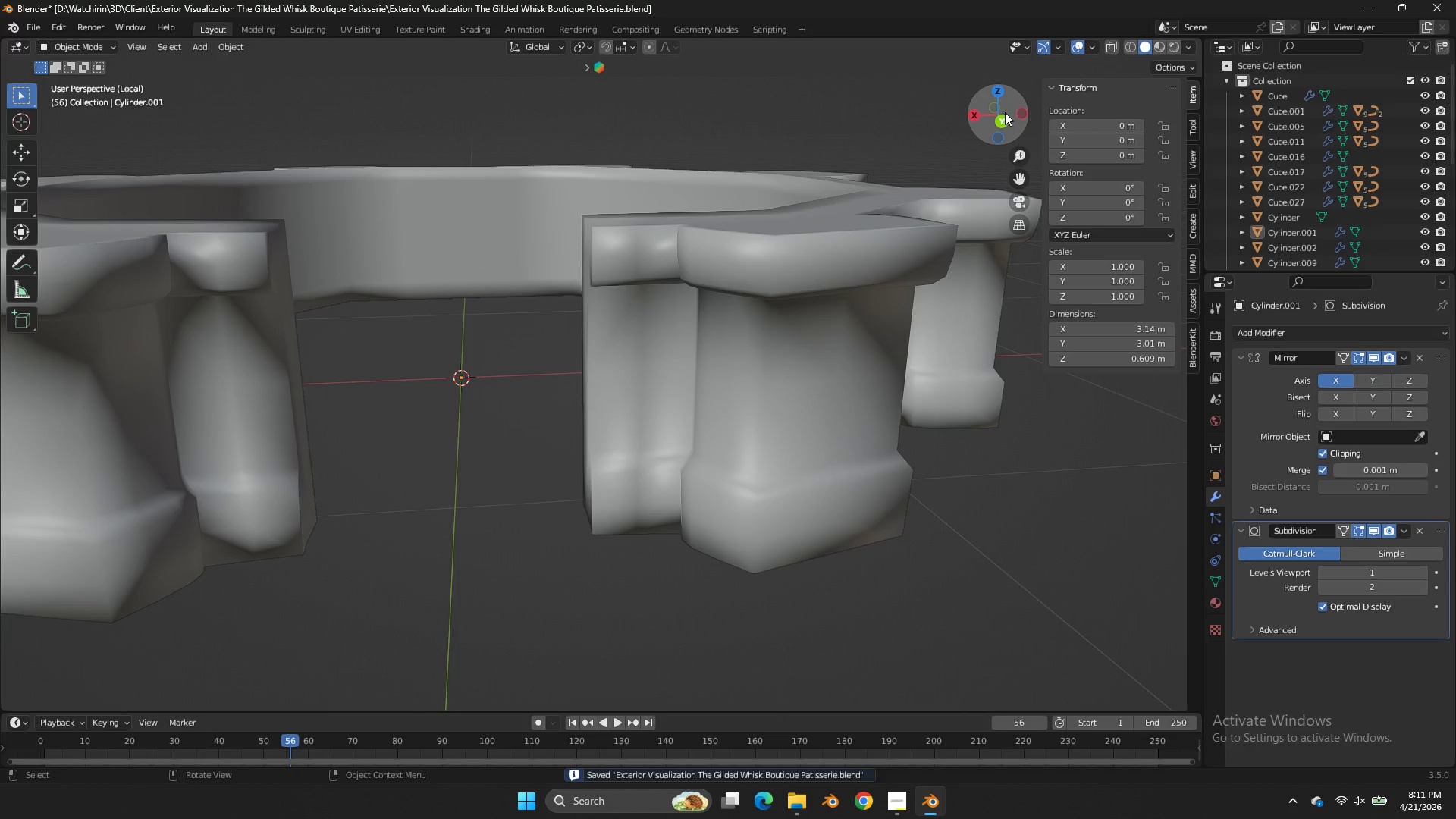 
scroll: coordinate [930, 255], scroll_direction: down, amount: 3.0
 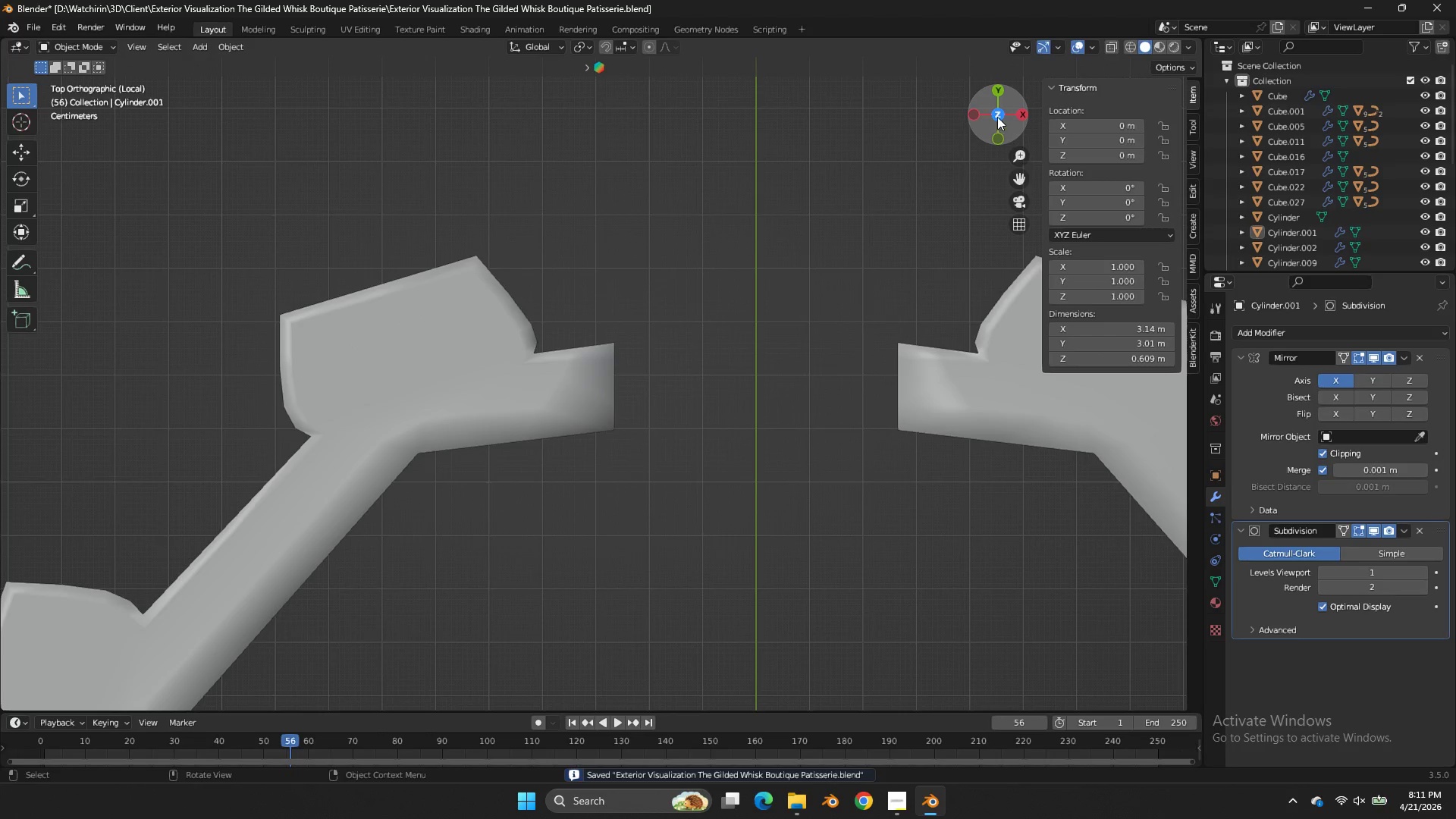 
left_click_drag(start_coordinate=[1005, 112], to_coordinate=[1046, 227])
 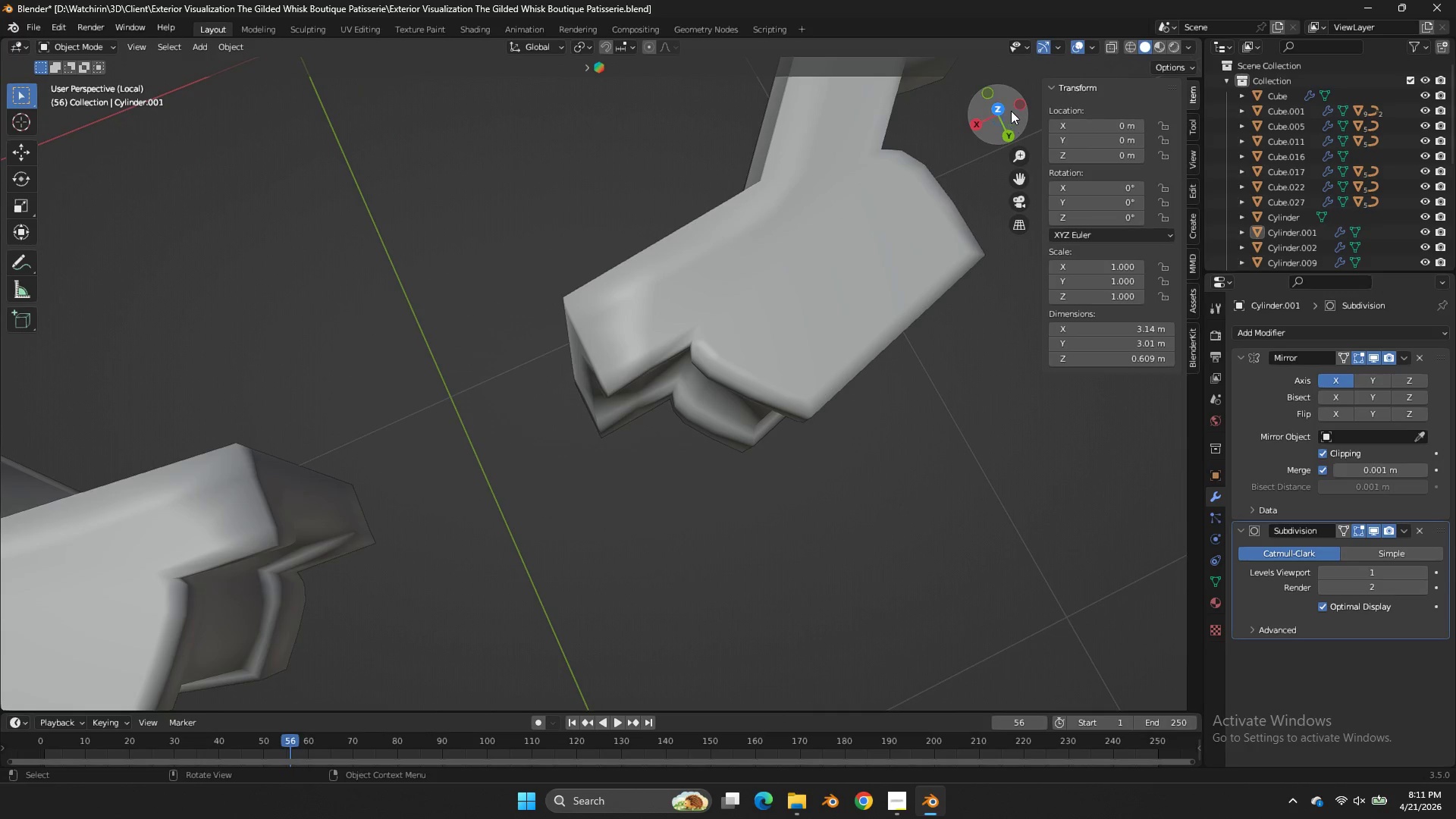 
left_click([1007, 108])
 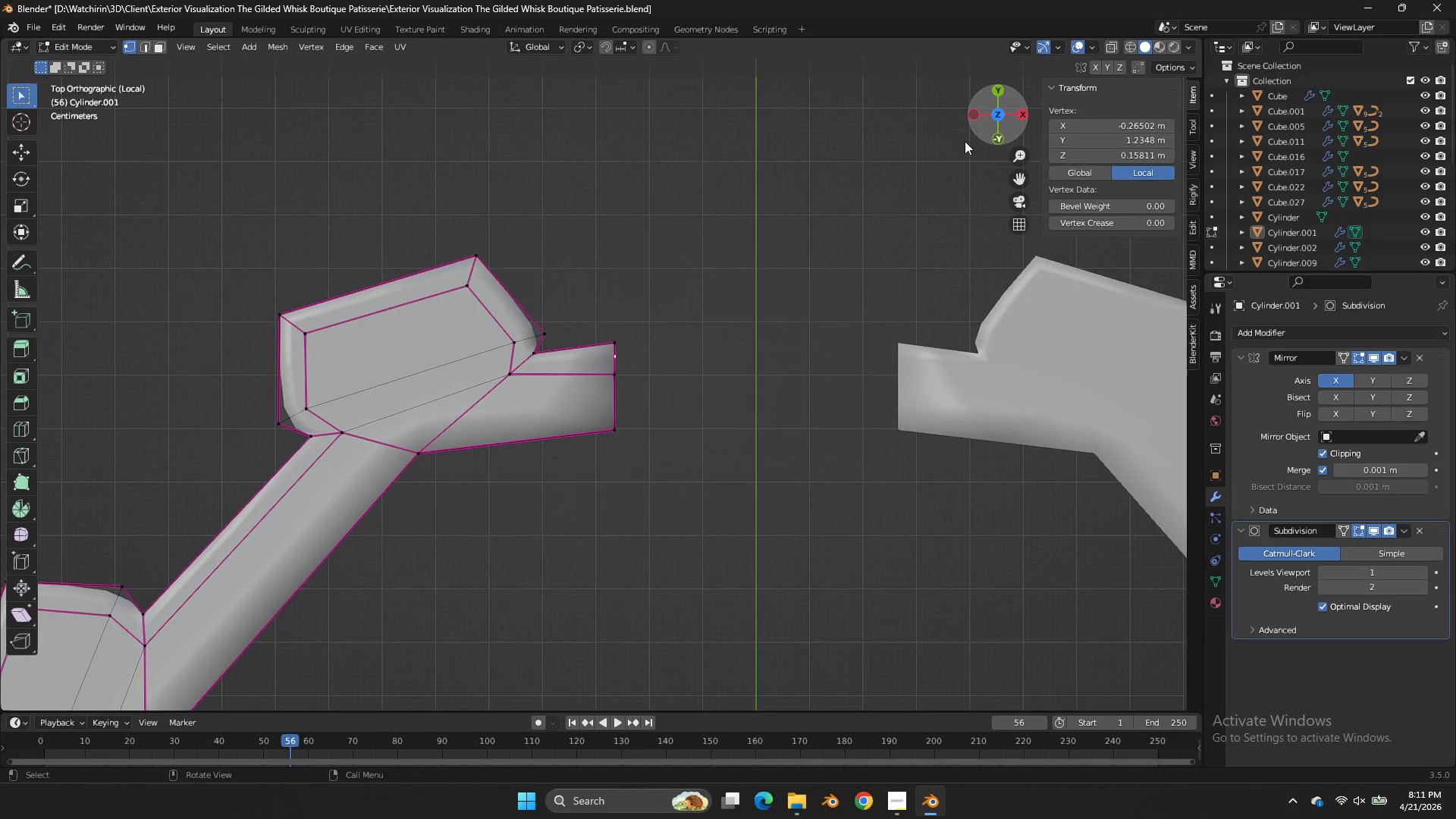 
key(Tab)
 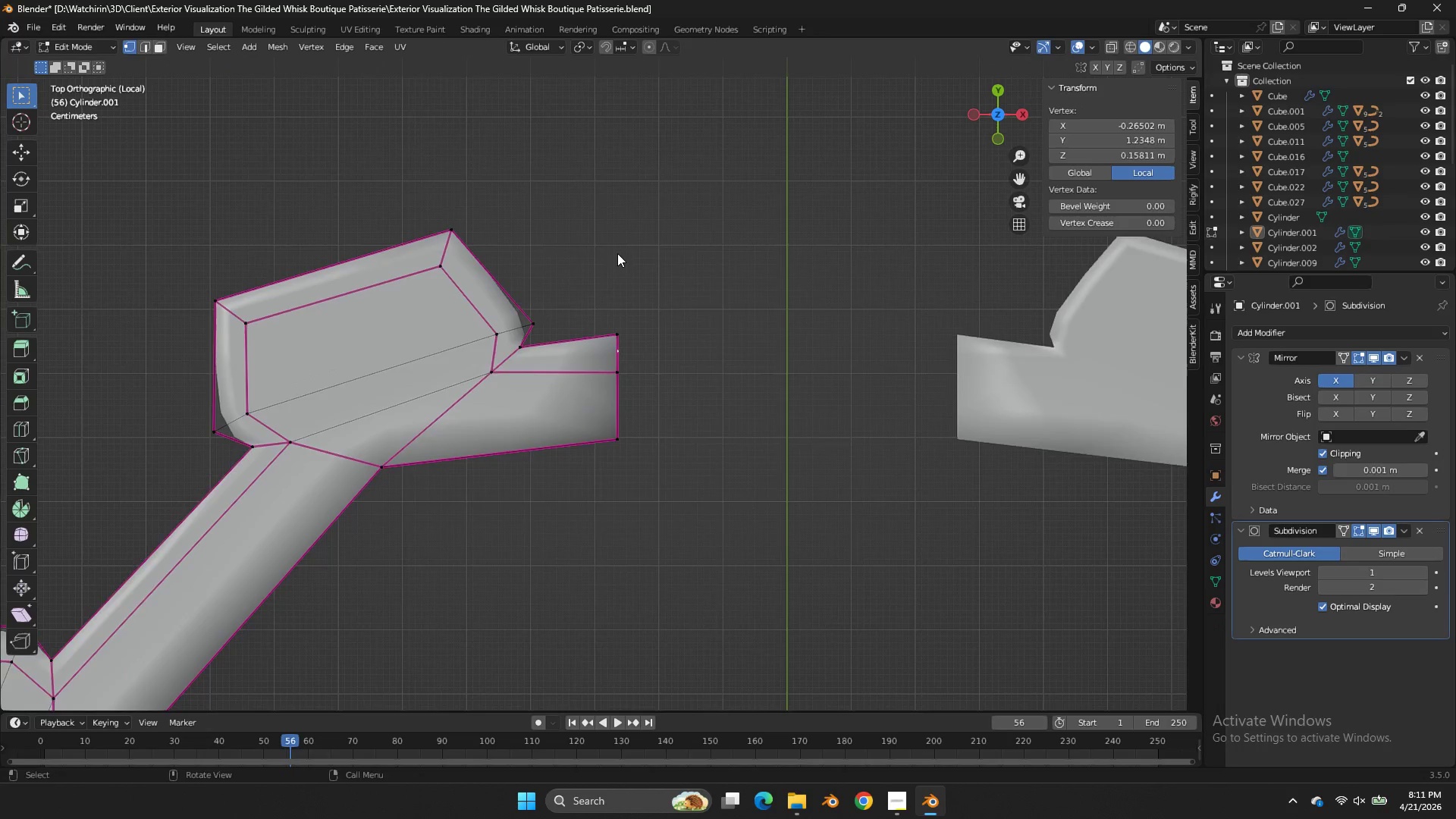 
key(Z)
 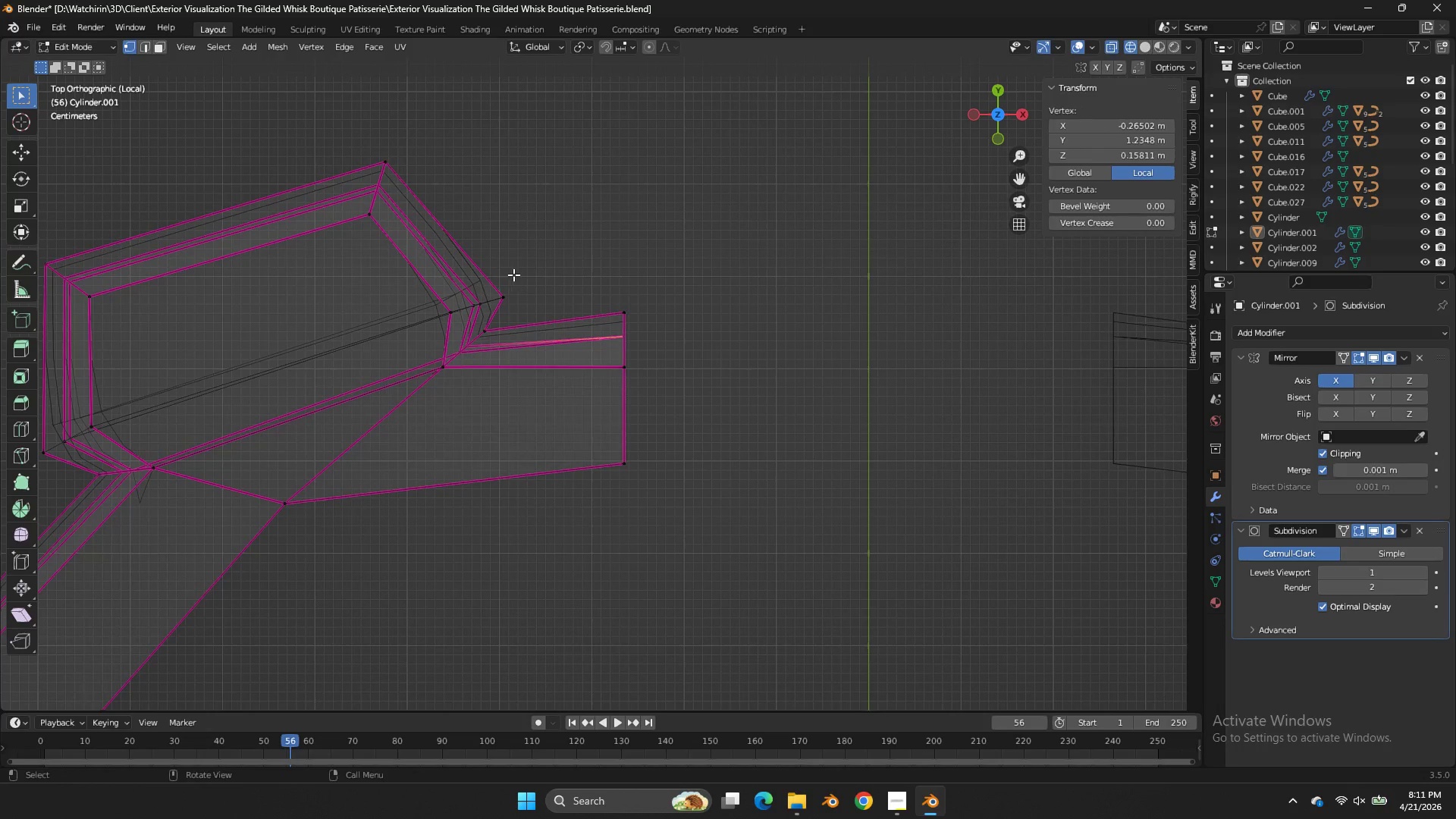 
scroll: coordinate [617, 253], scroll_direction: up, amount: 3.0
 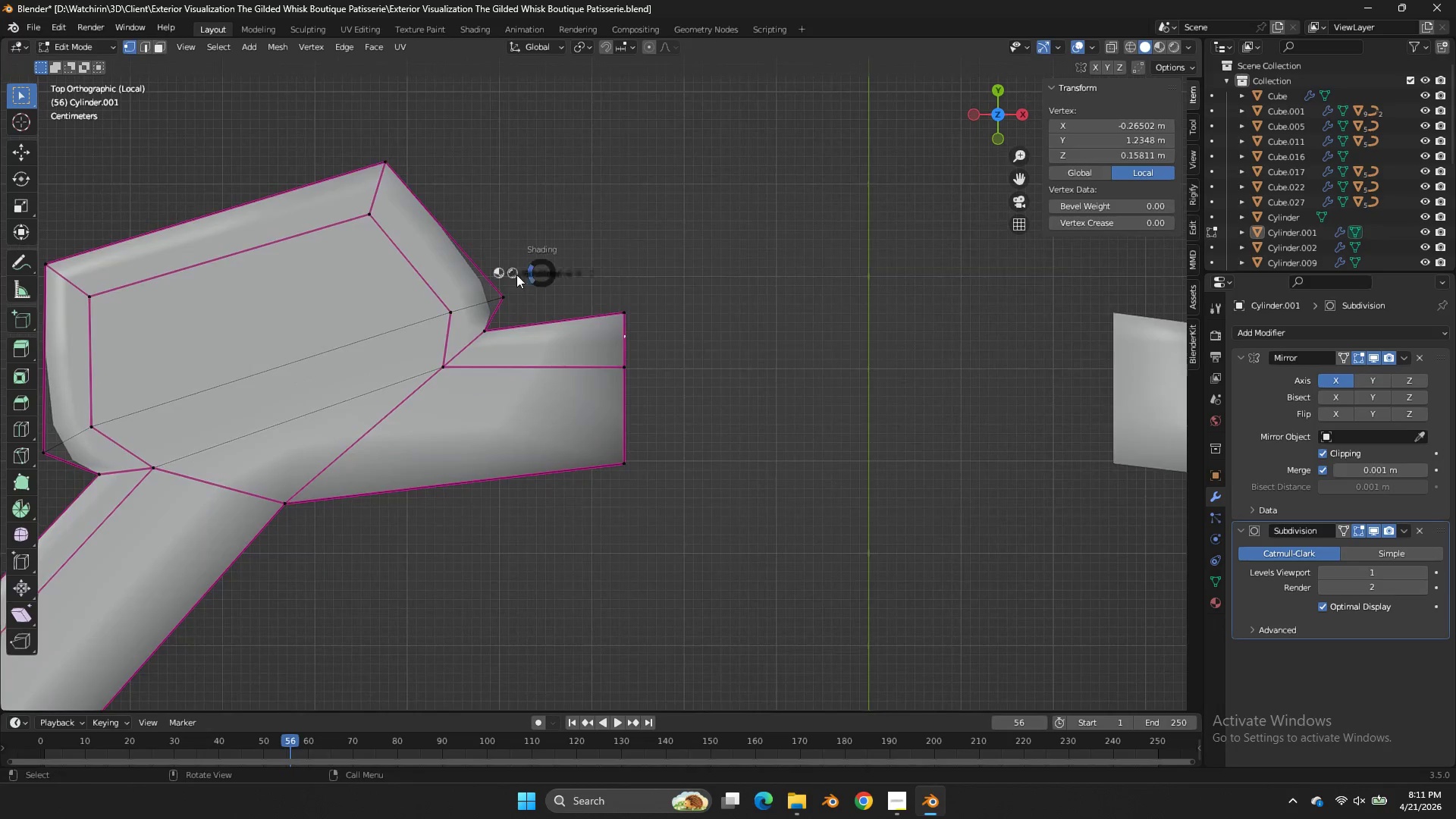 
left_click_drag(start_coordinate=[513, 275], to_coordinate=[488, 306])
 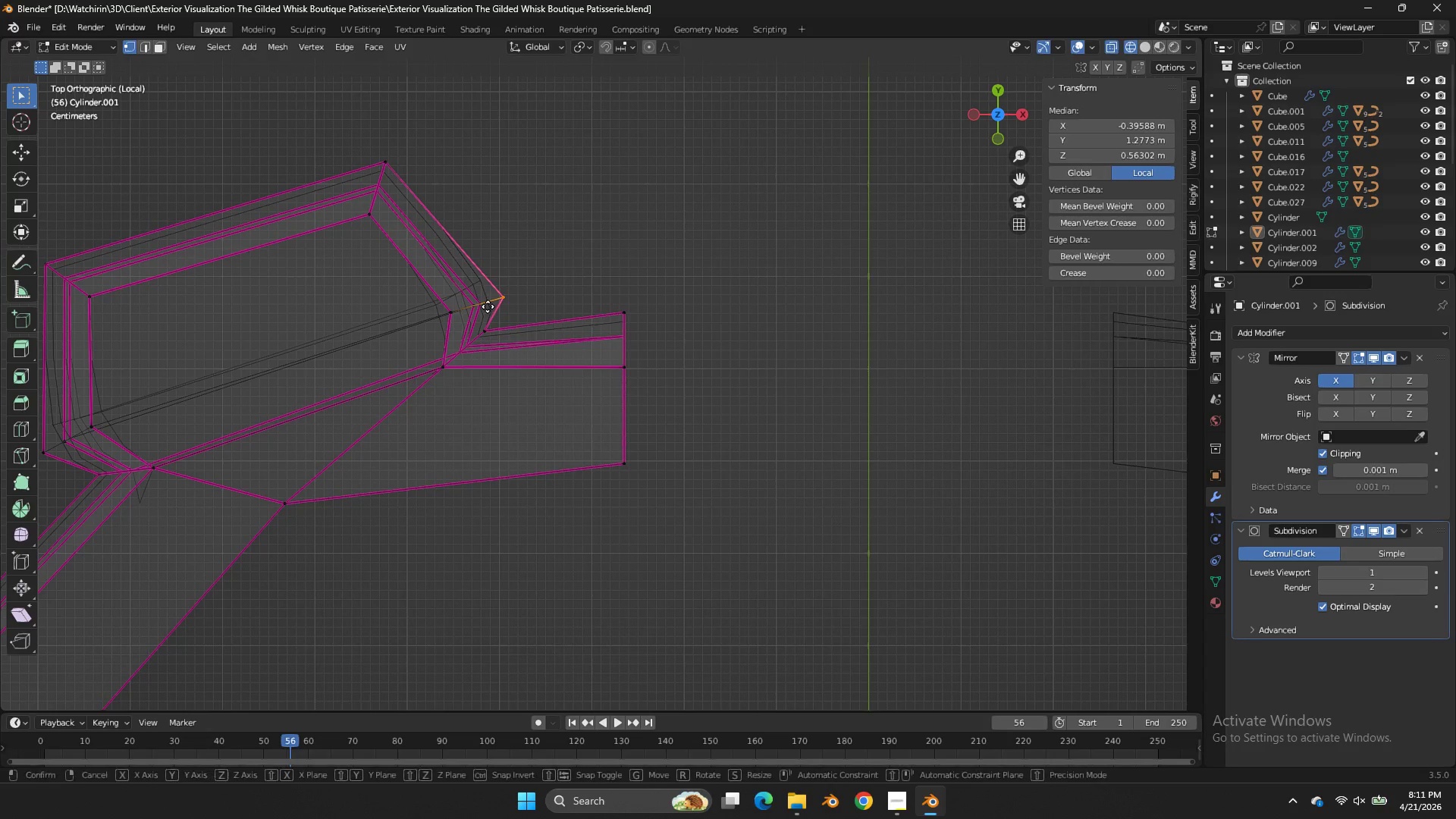 
key(G)
 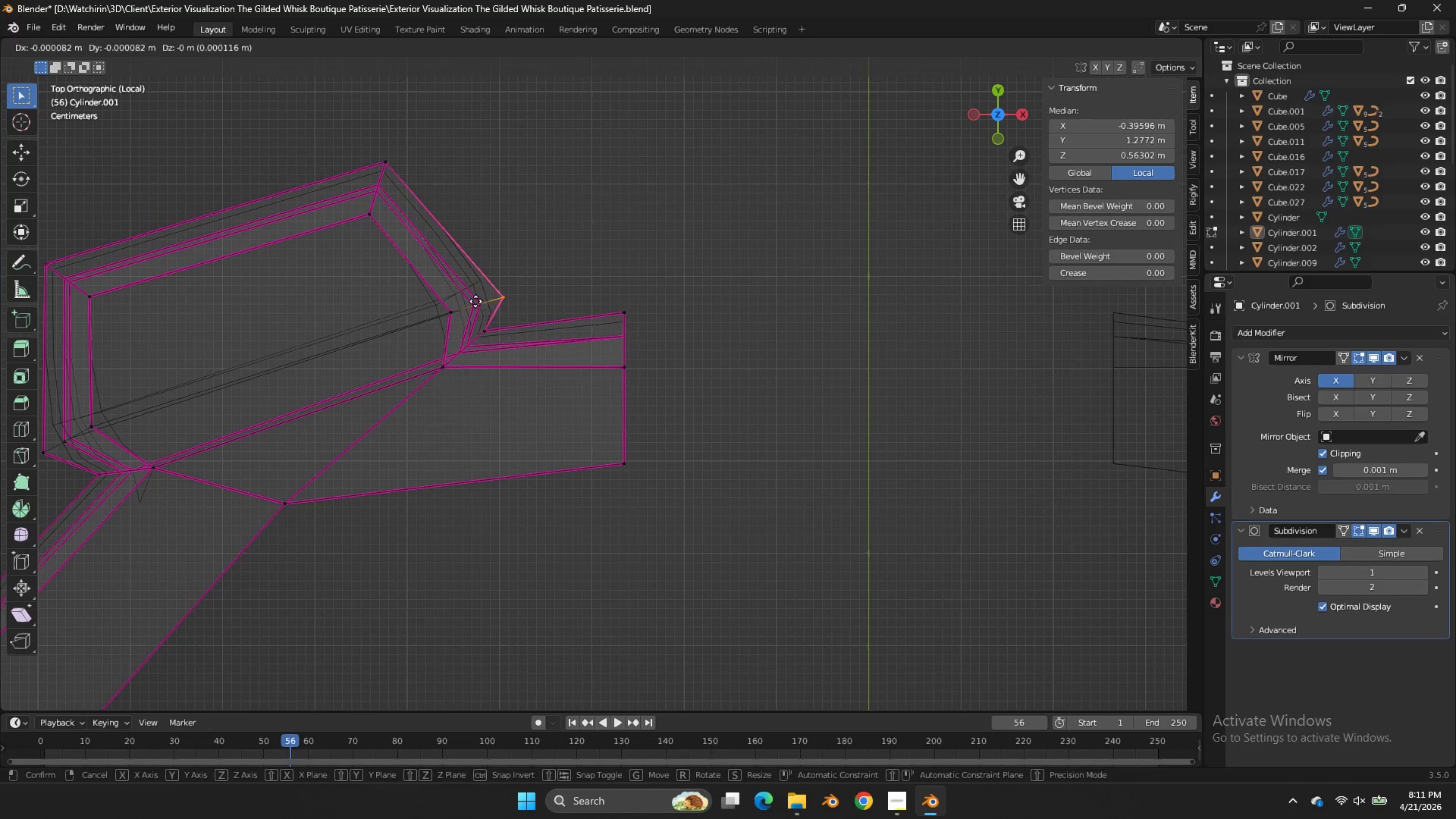 
hold_key(key=ShiftLeft, duration=0.52)
left_click([375, 278])
 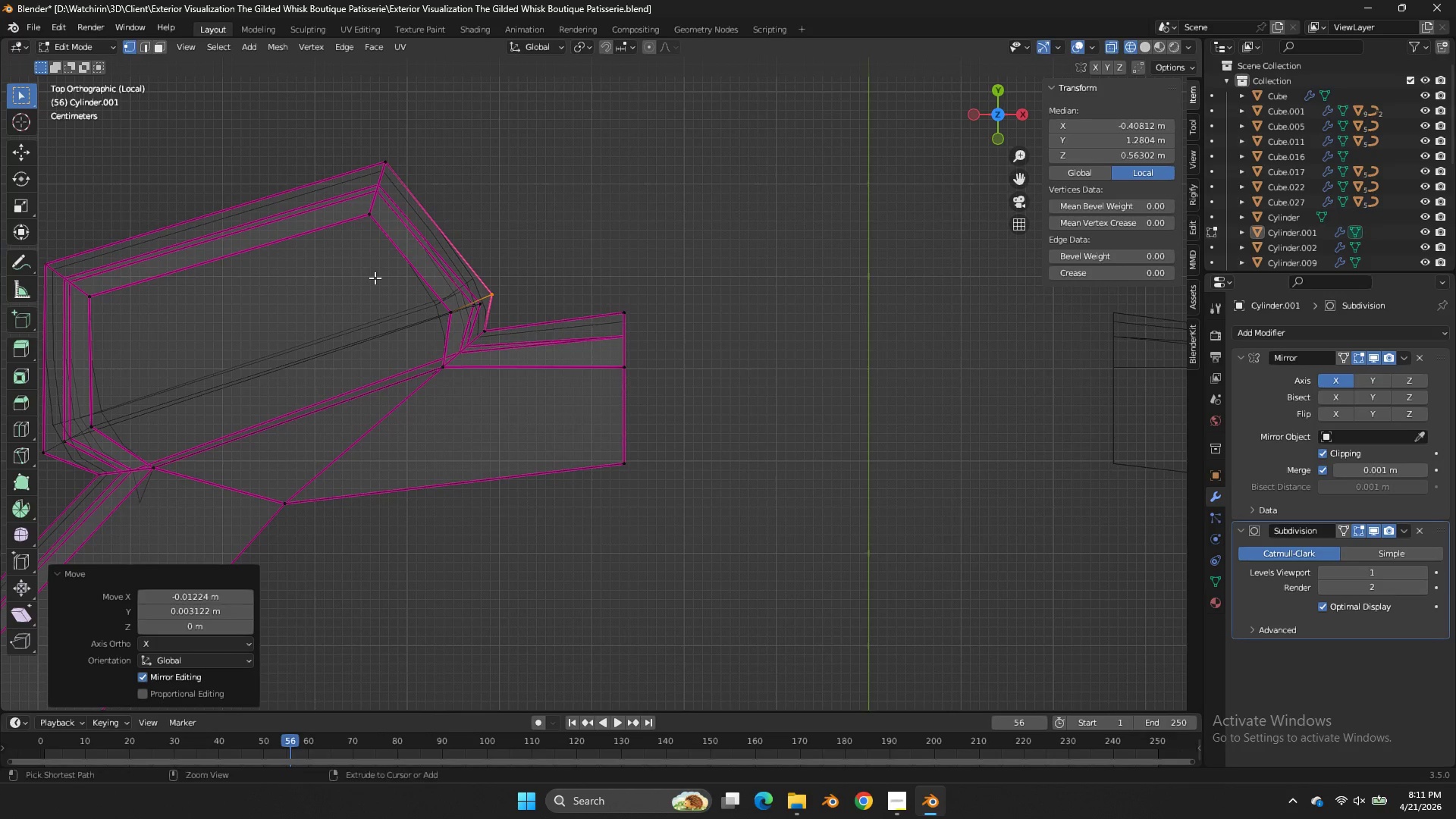 
key(Control+ControlLeft)
 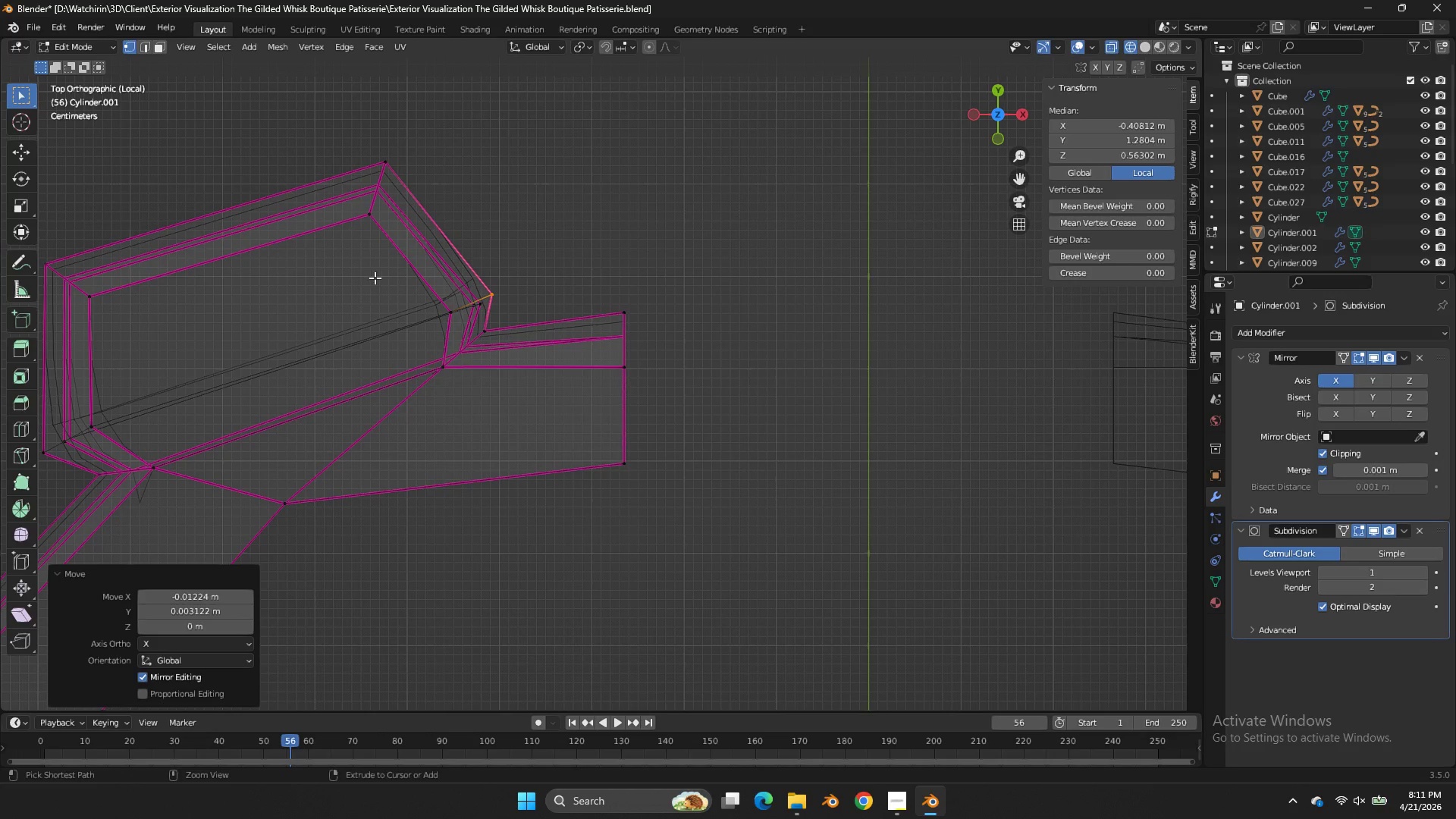 
key(Control+S)
 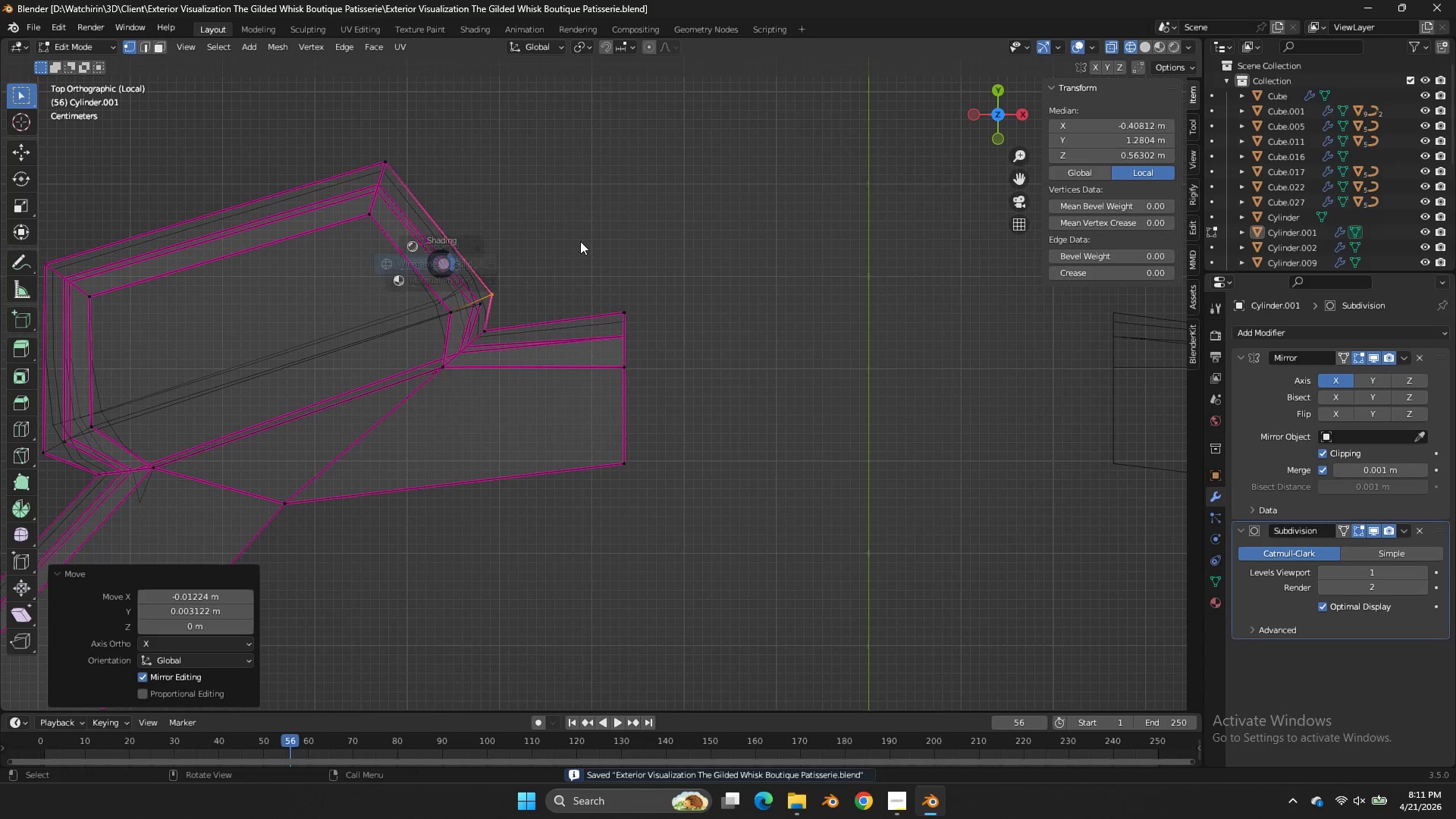 
type(z)
key(Tab)
key(Tab)
type(zfg)
 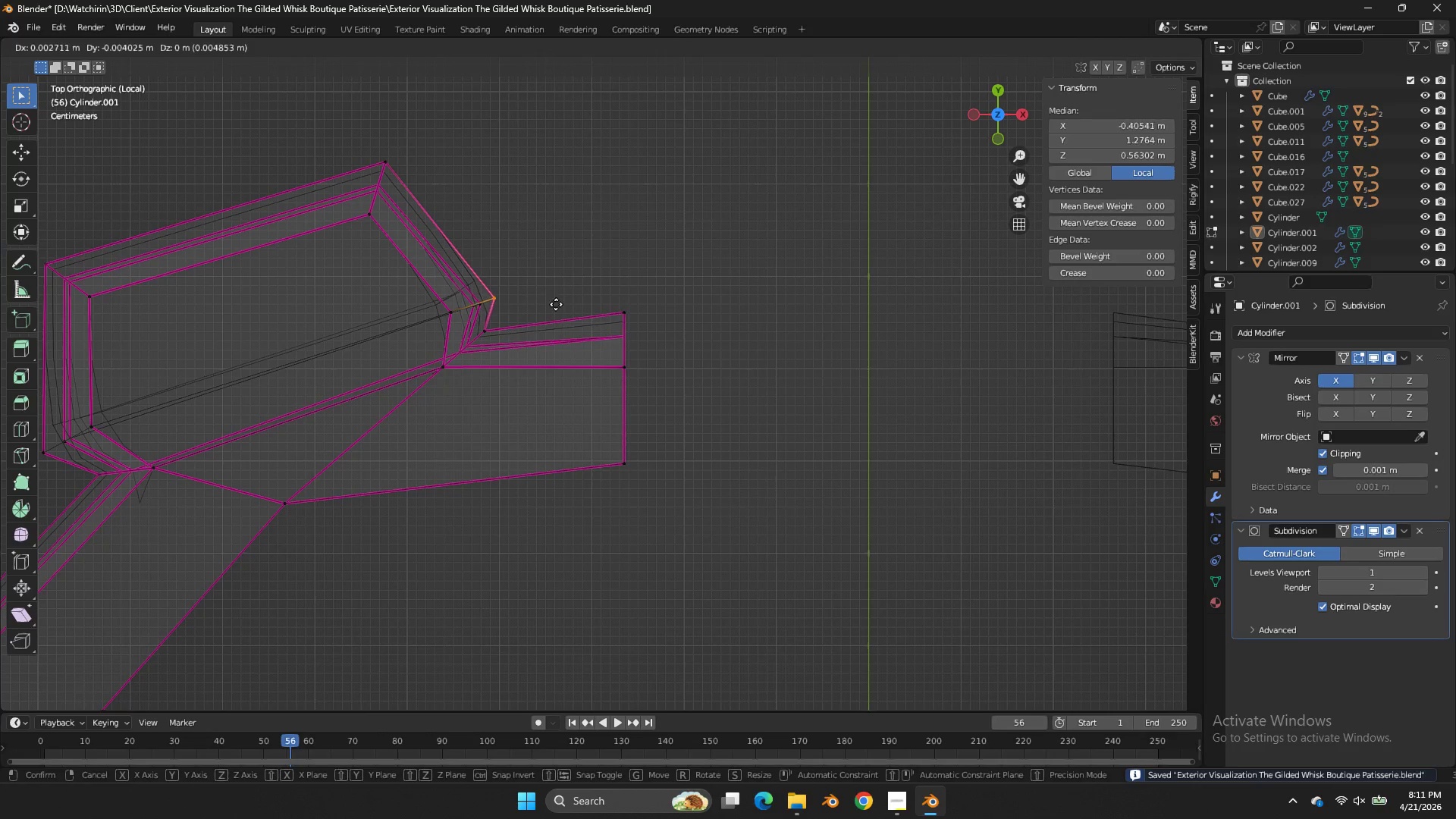 
hold_key(key=ShiftLeft, duration=0.38)
left_click([563, 315])
 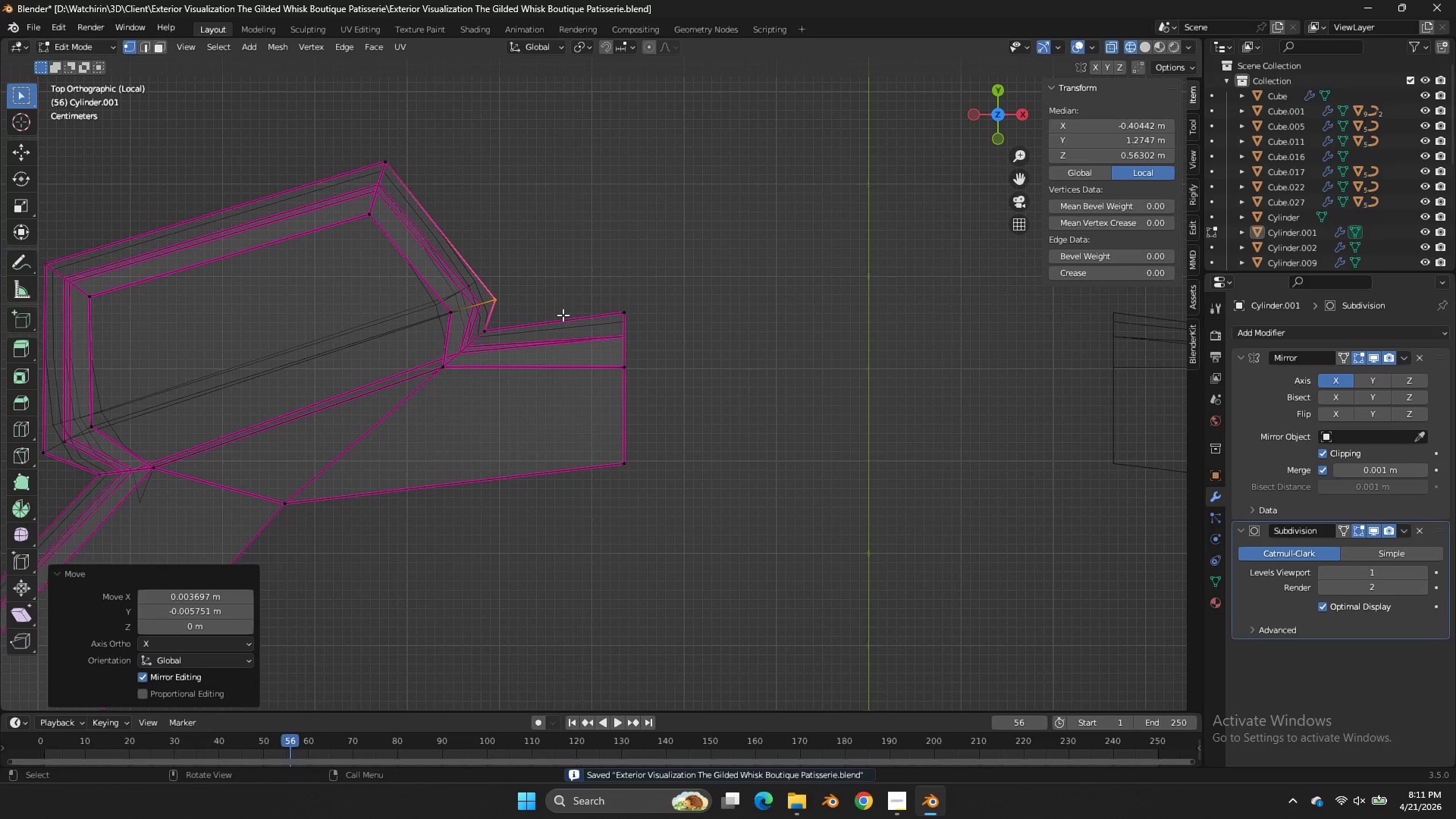 
key(Control+ControlLeft)
 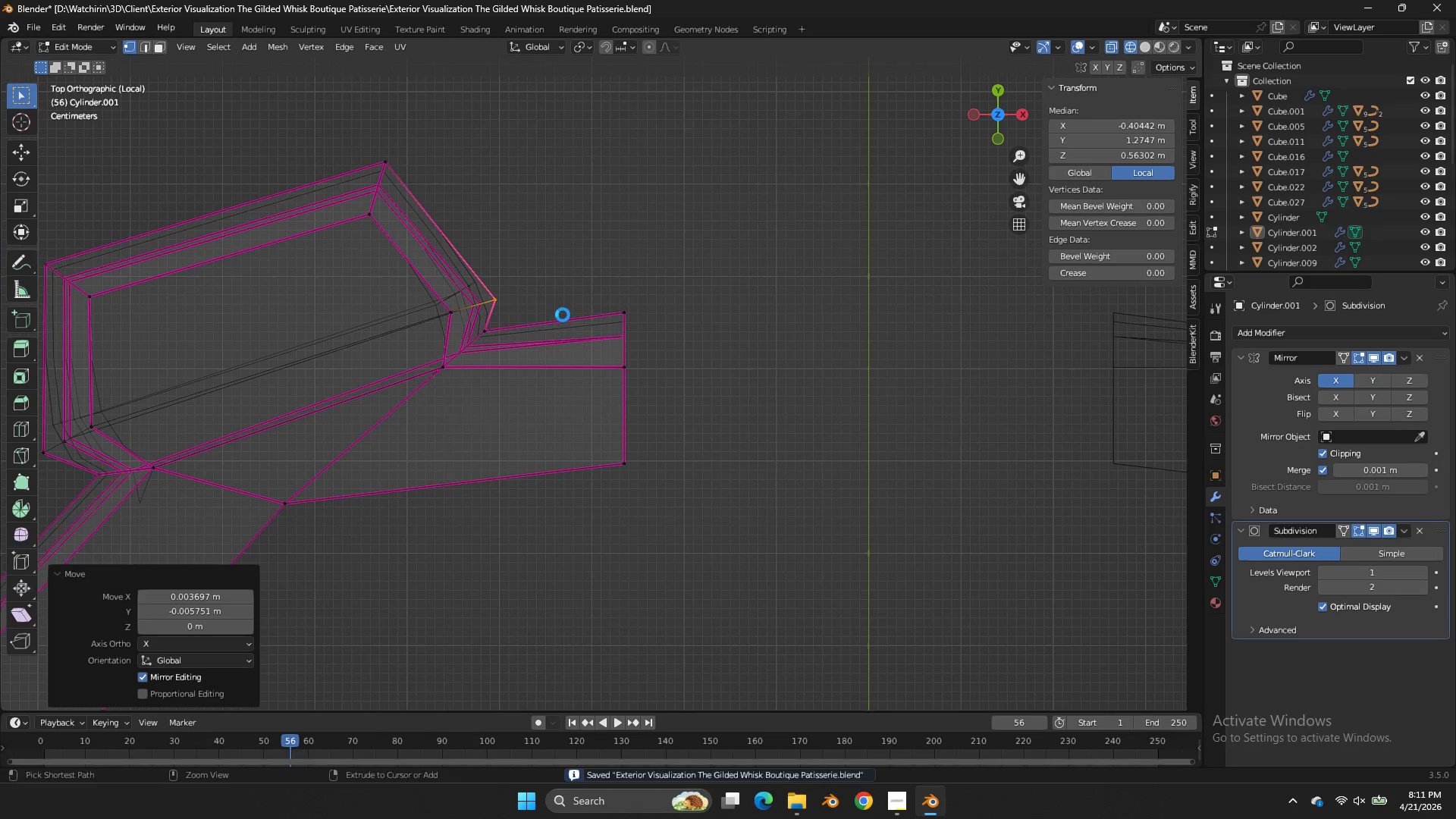 
key(Control+S)
 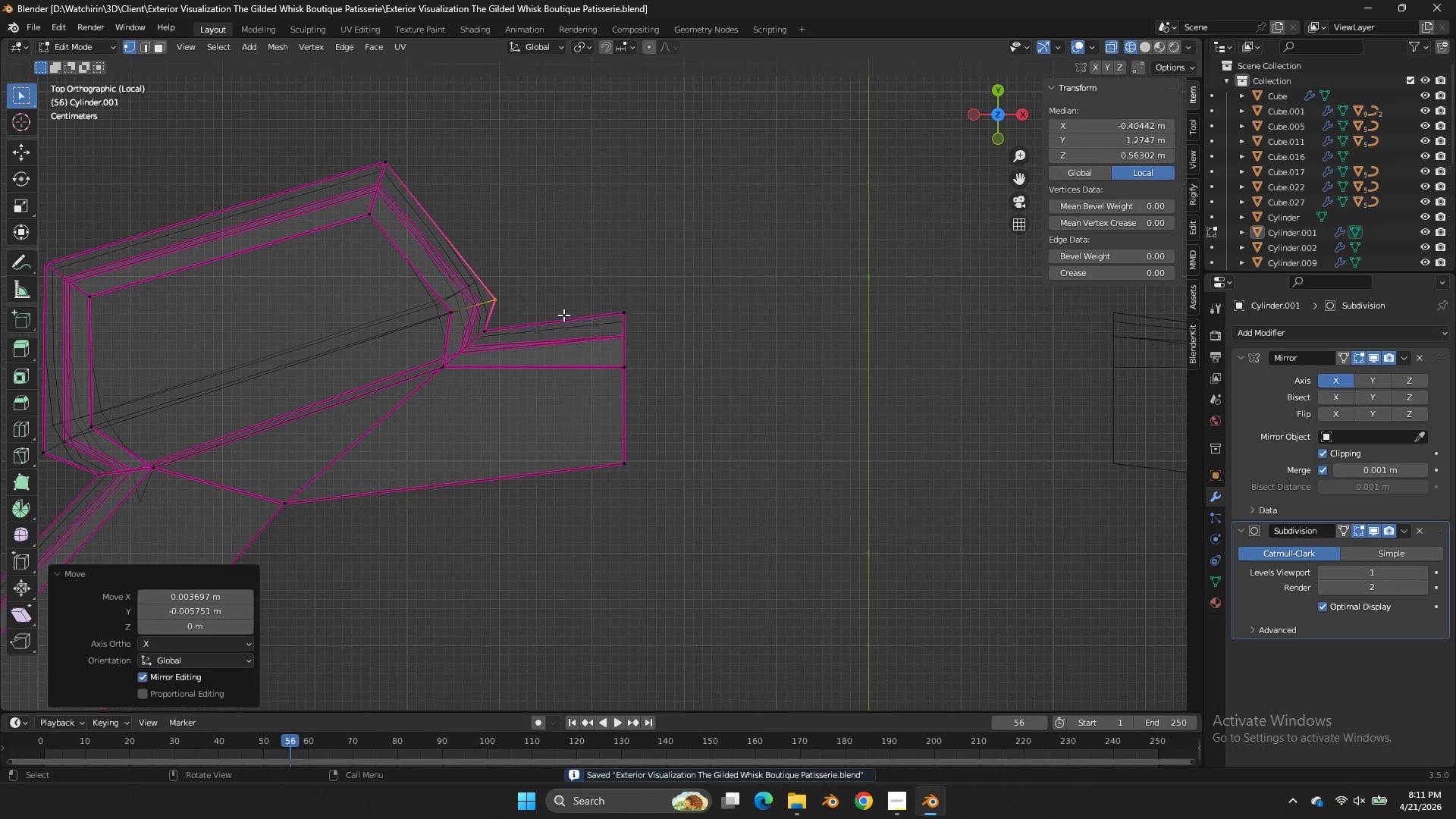 
key(Z)
 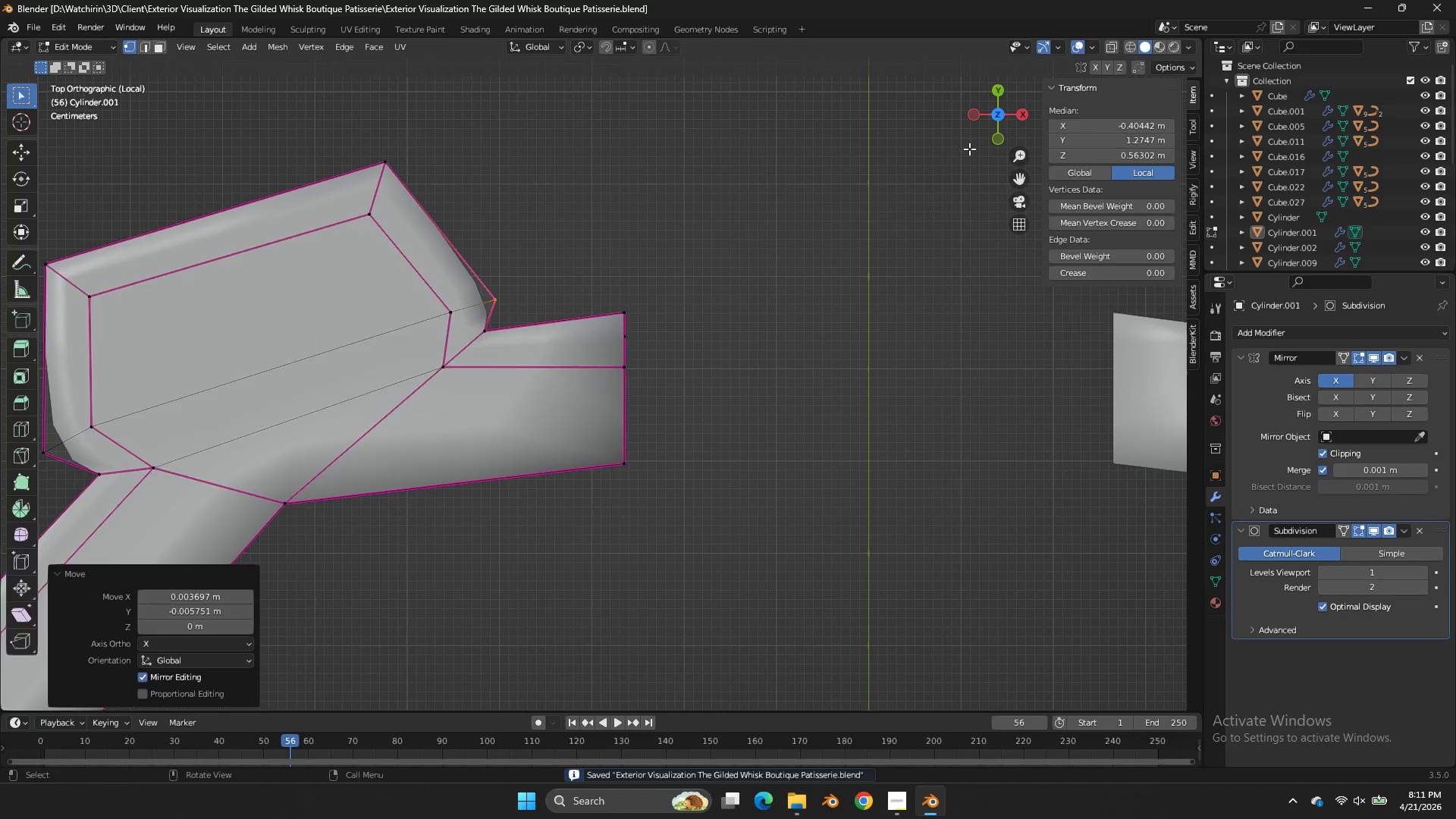 
key(Tab)
 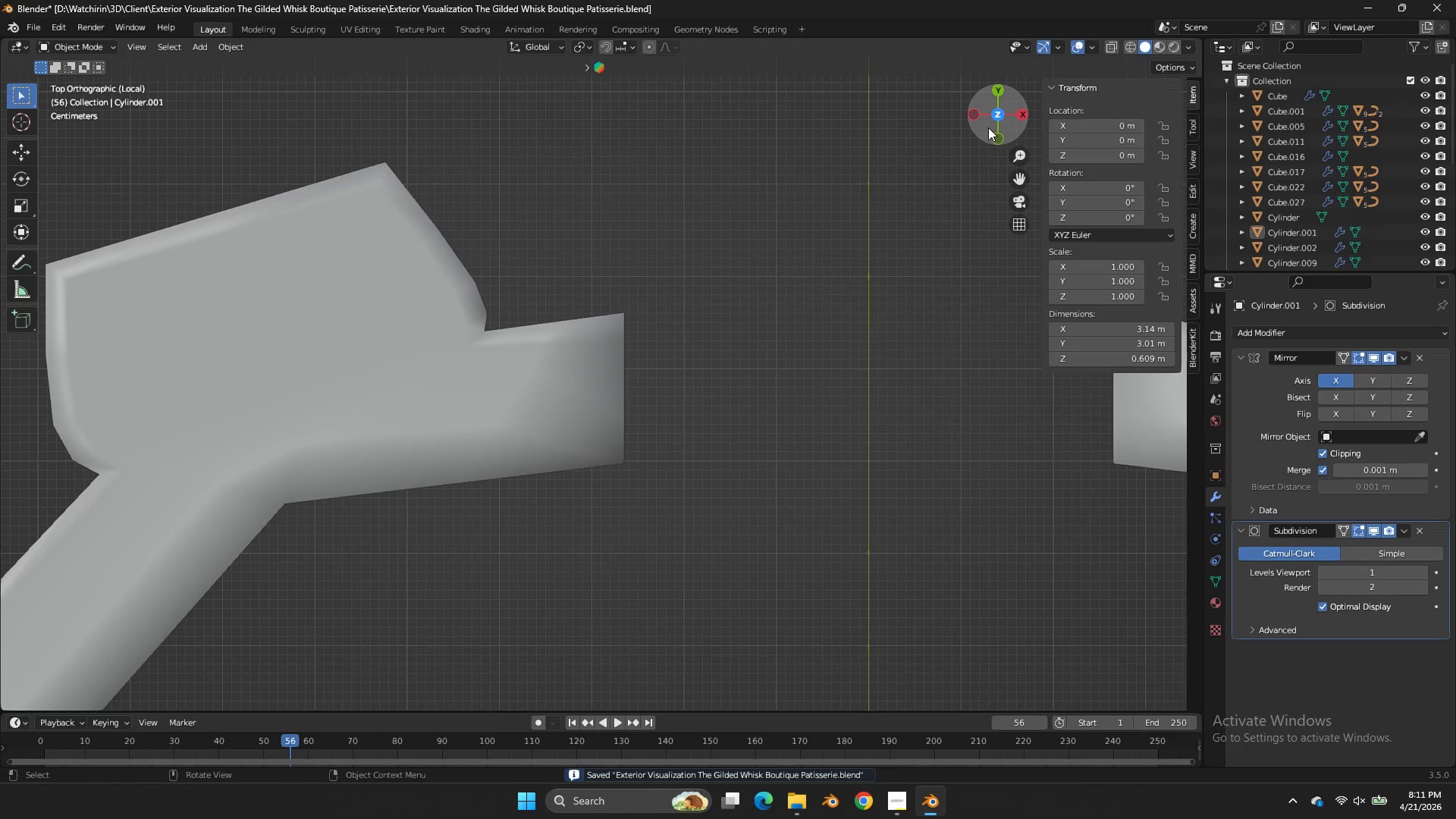 
left_click_drag(start_coordinate=[989, 129], to_coordinate=[698, 667])
 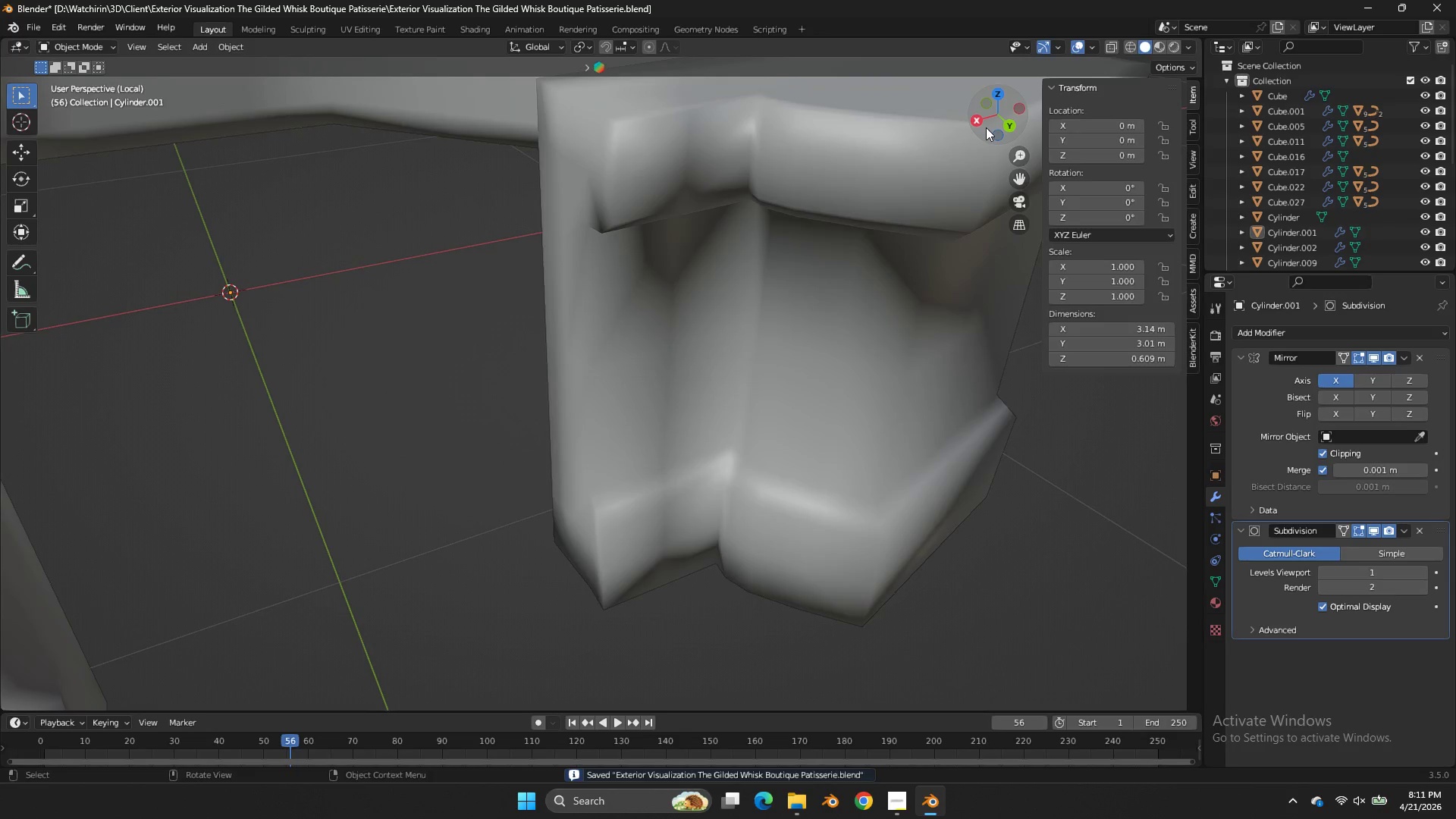 
key(Tab)
 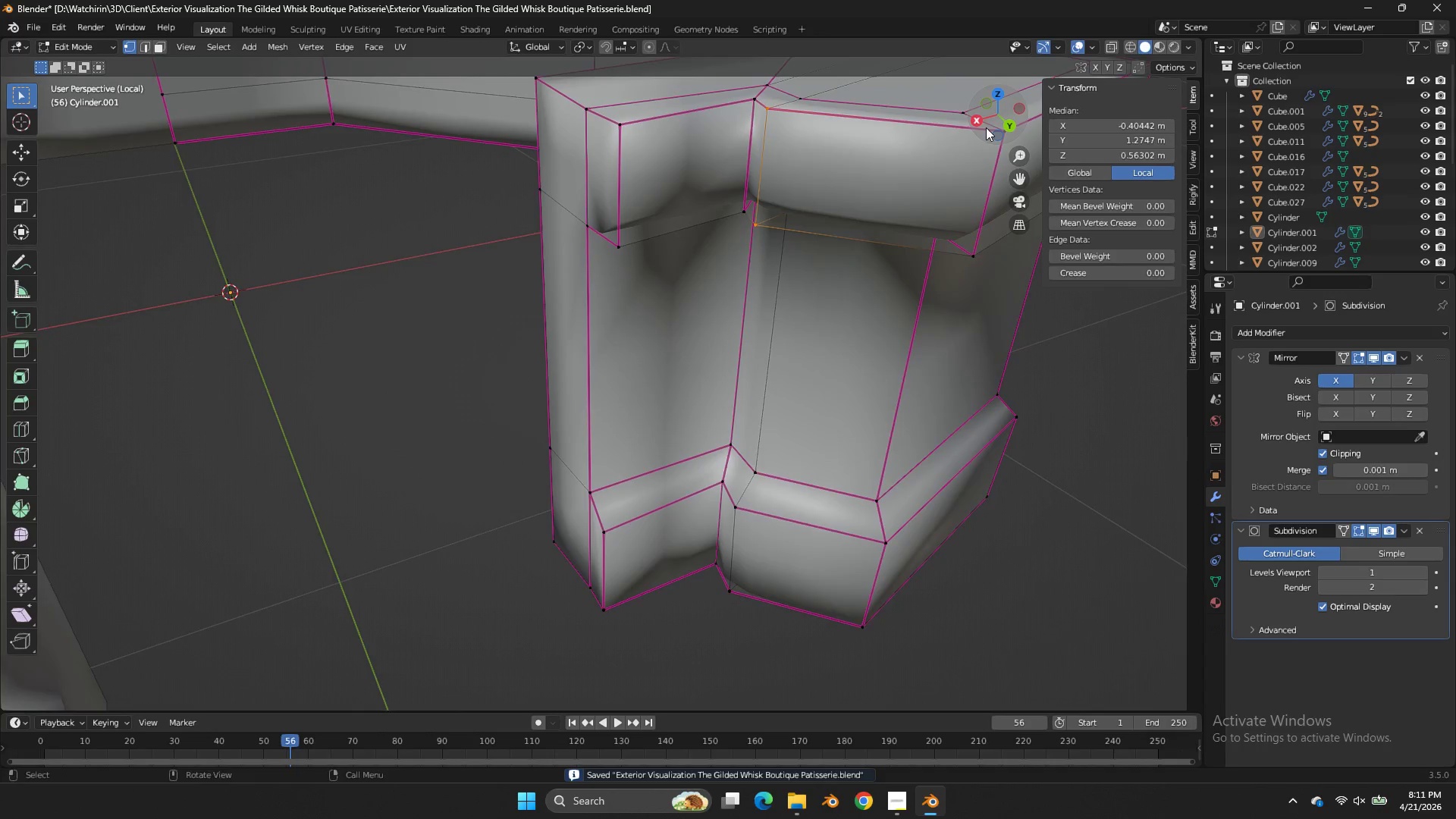 
left_click_drag(start_coordinate=[986, 127], to_coordinate=[1122, 166])
 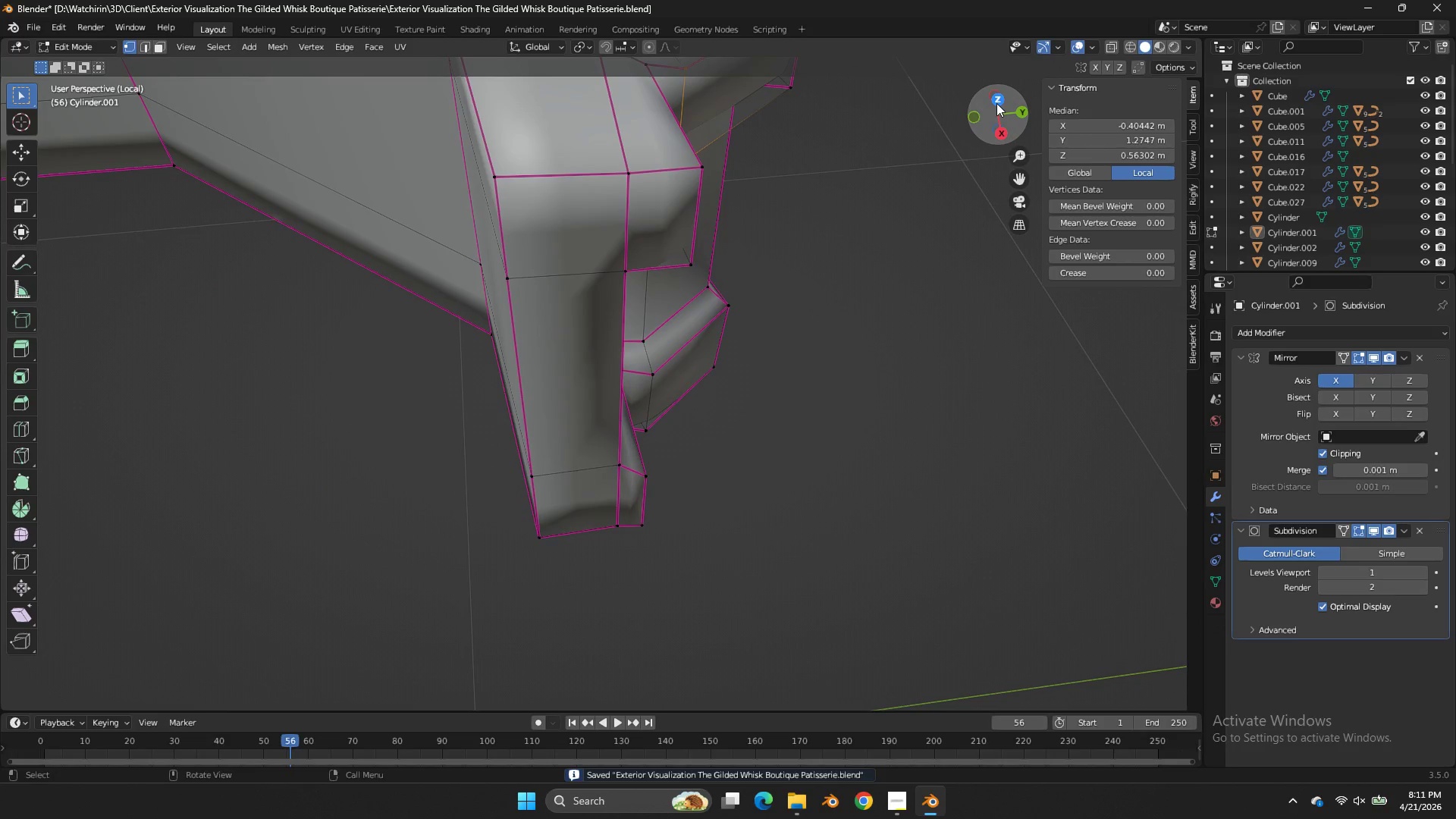 
left_click([996, 103])
 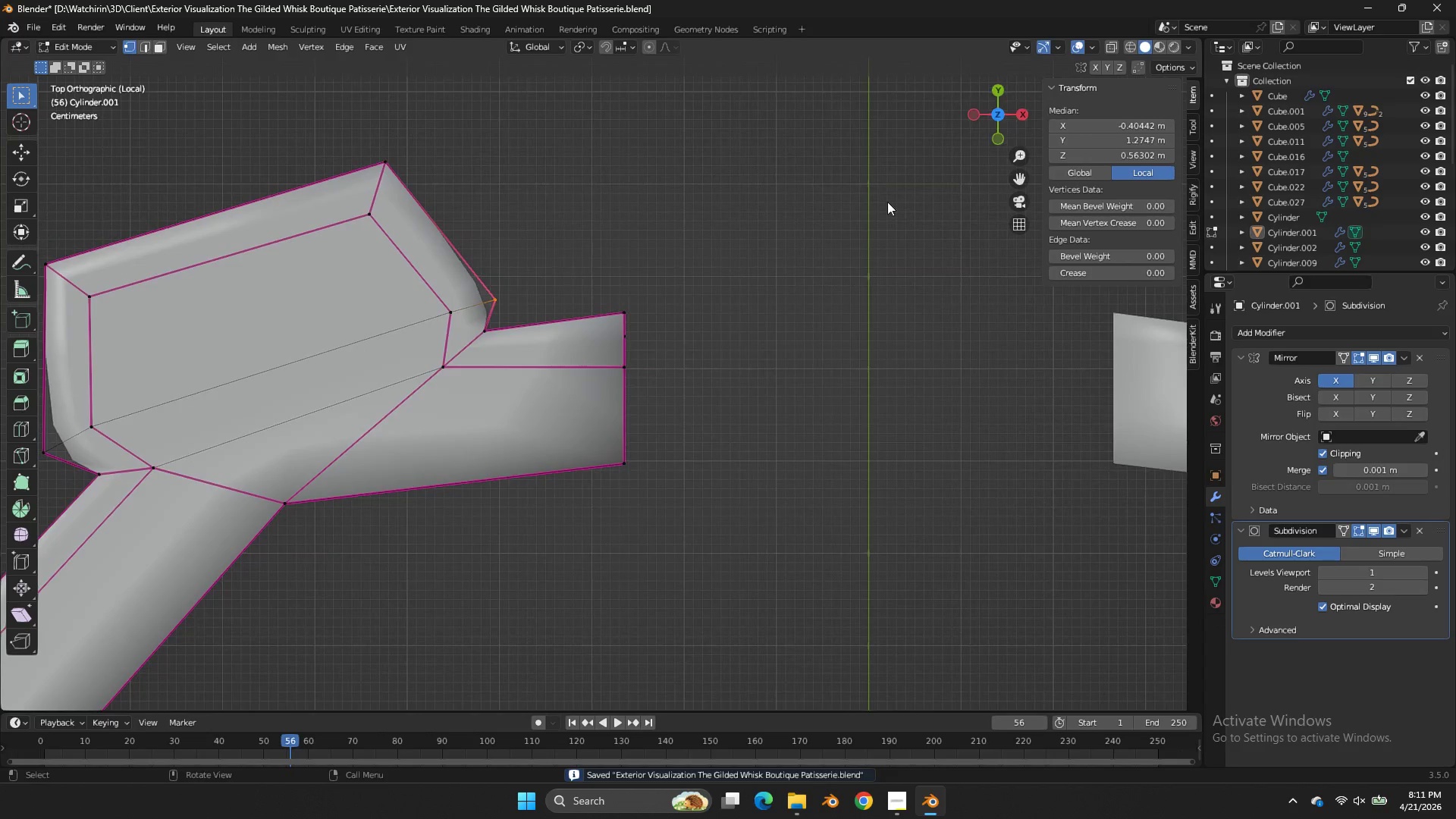 
key(Tab)
 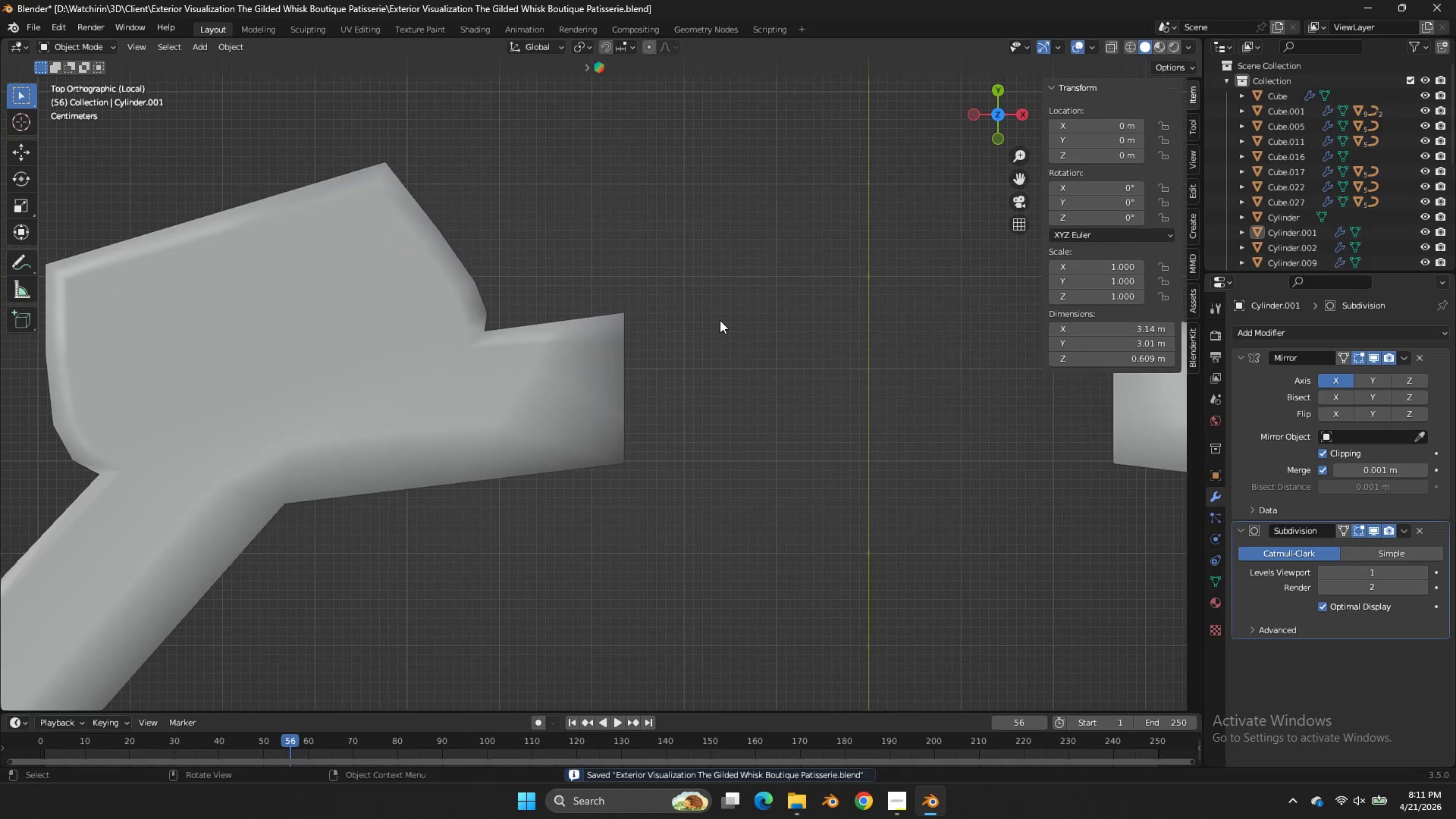 
key(Z)
 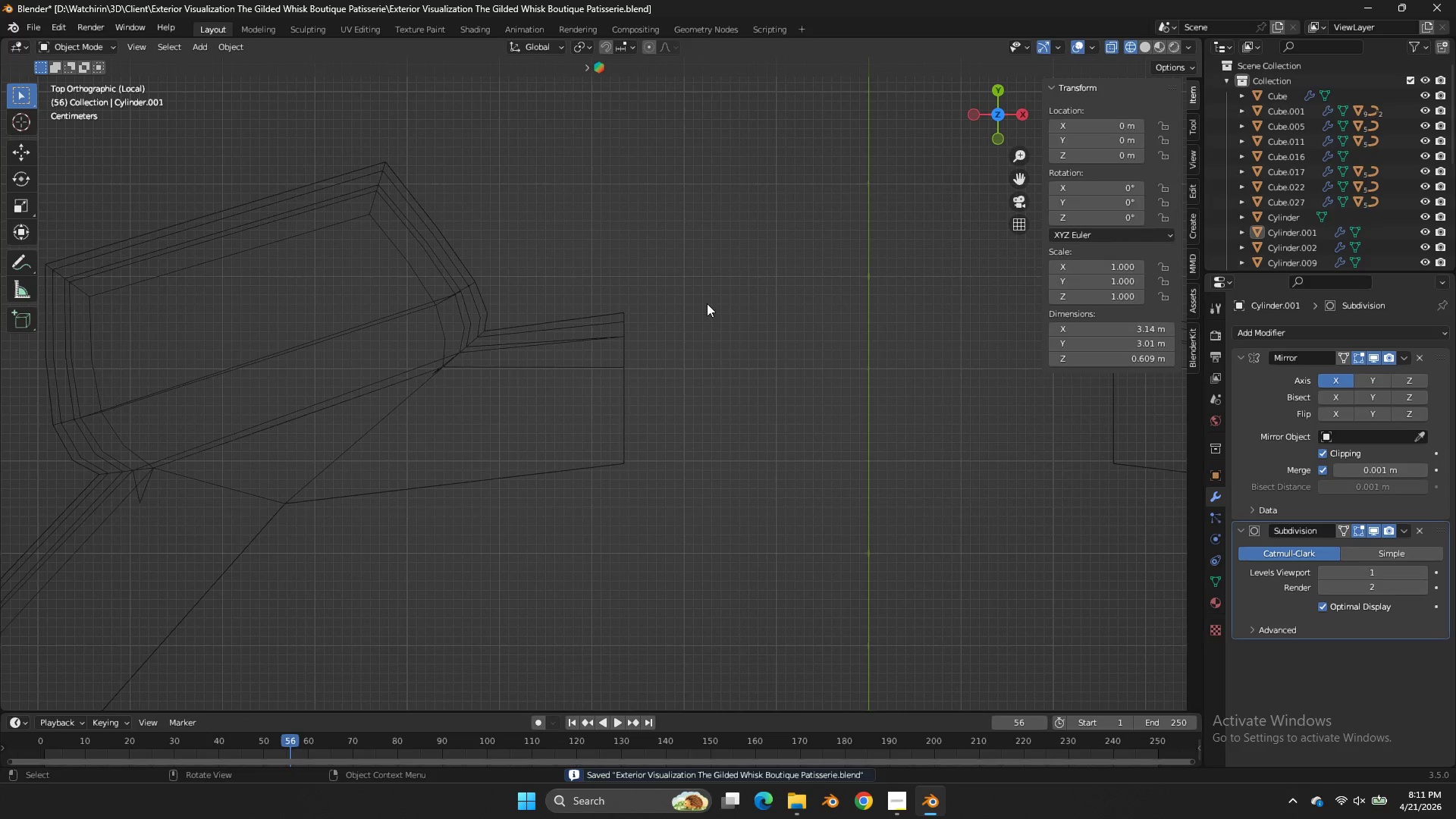 
key(Tab)
 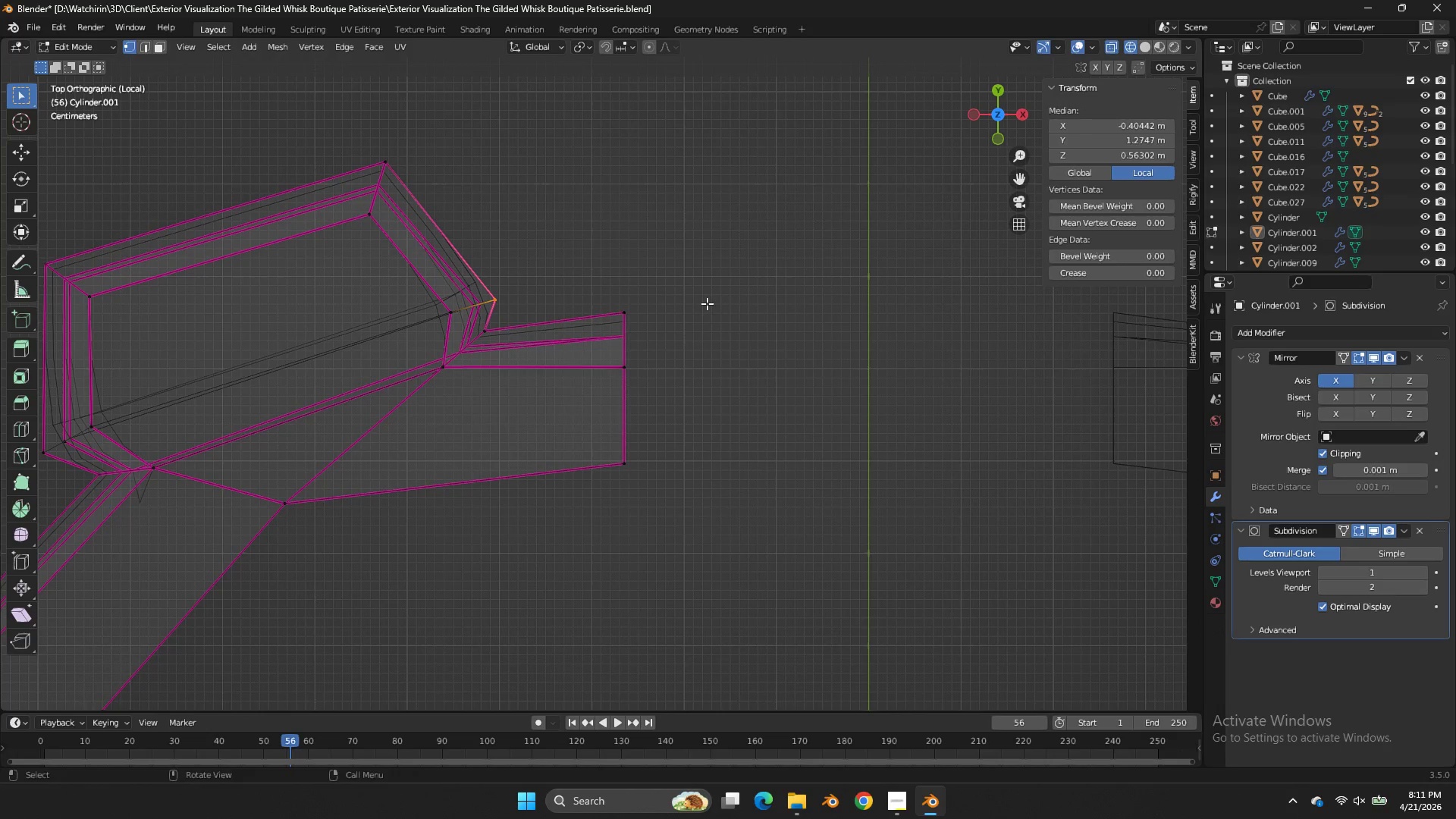 
key(Control+S)
 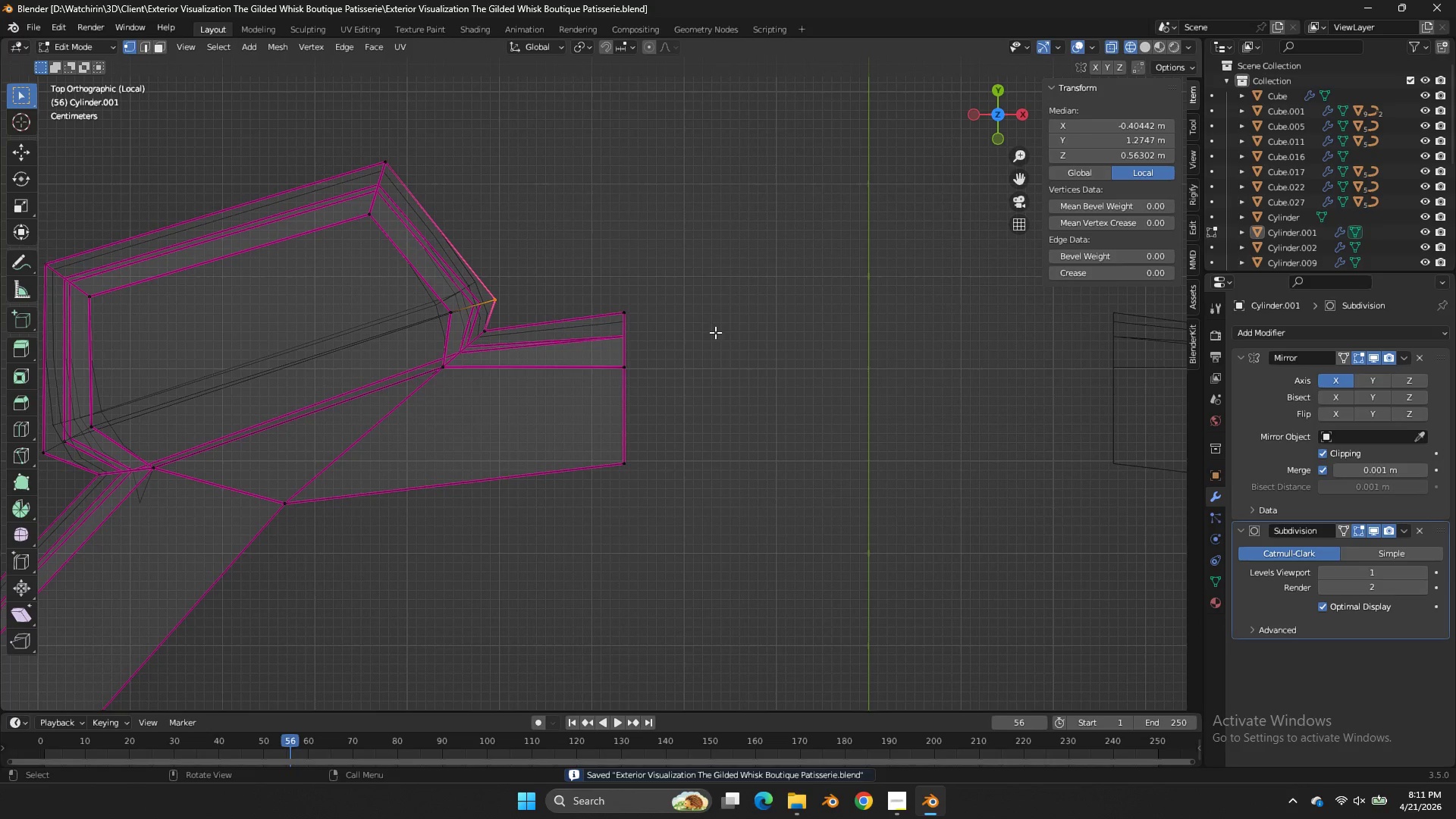 
key(Z)
 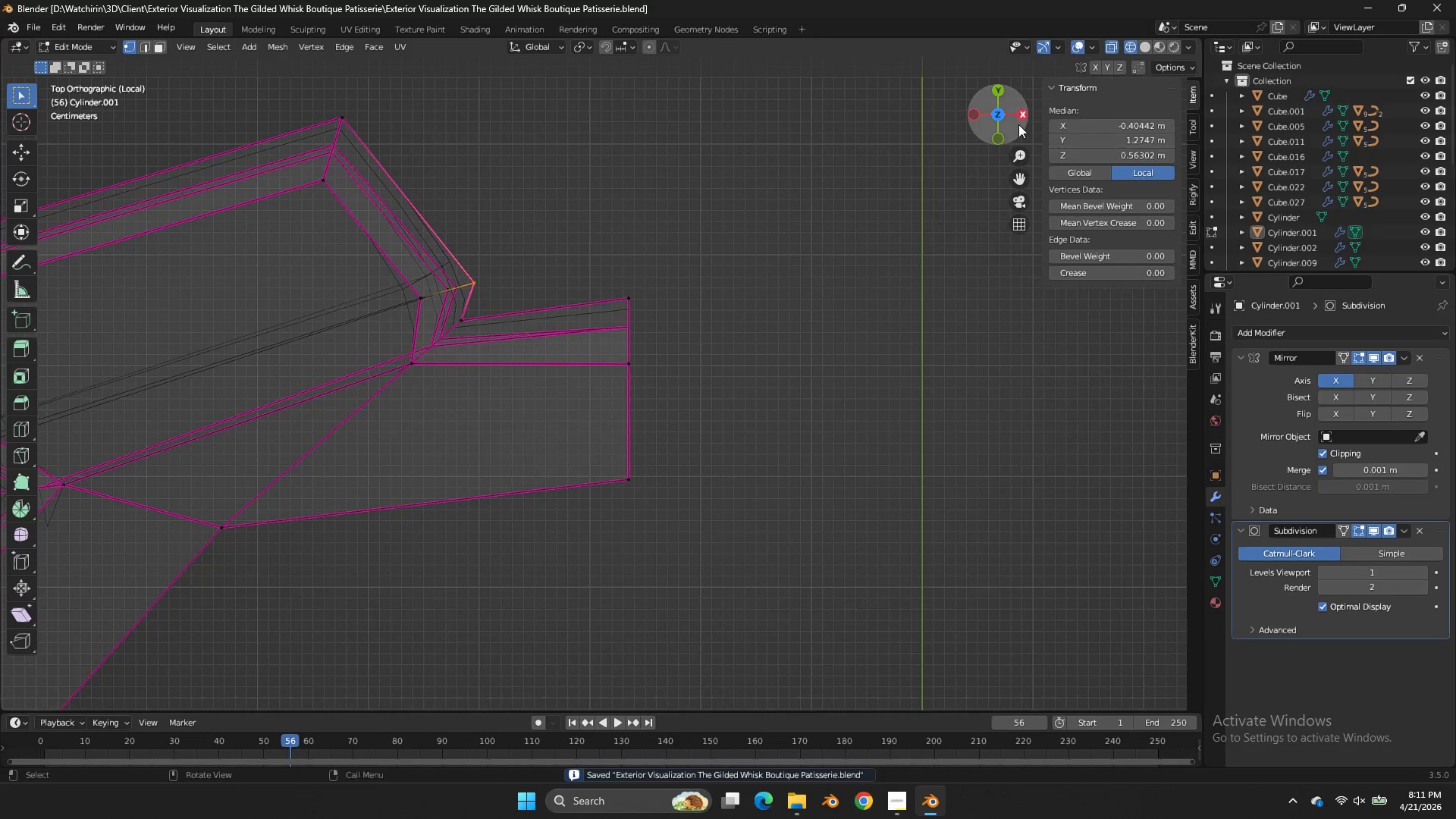 
scroll: coordinate [716, 332], scroll_direction: up, amount: 1.0
 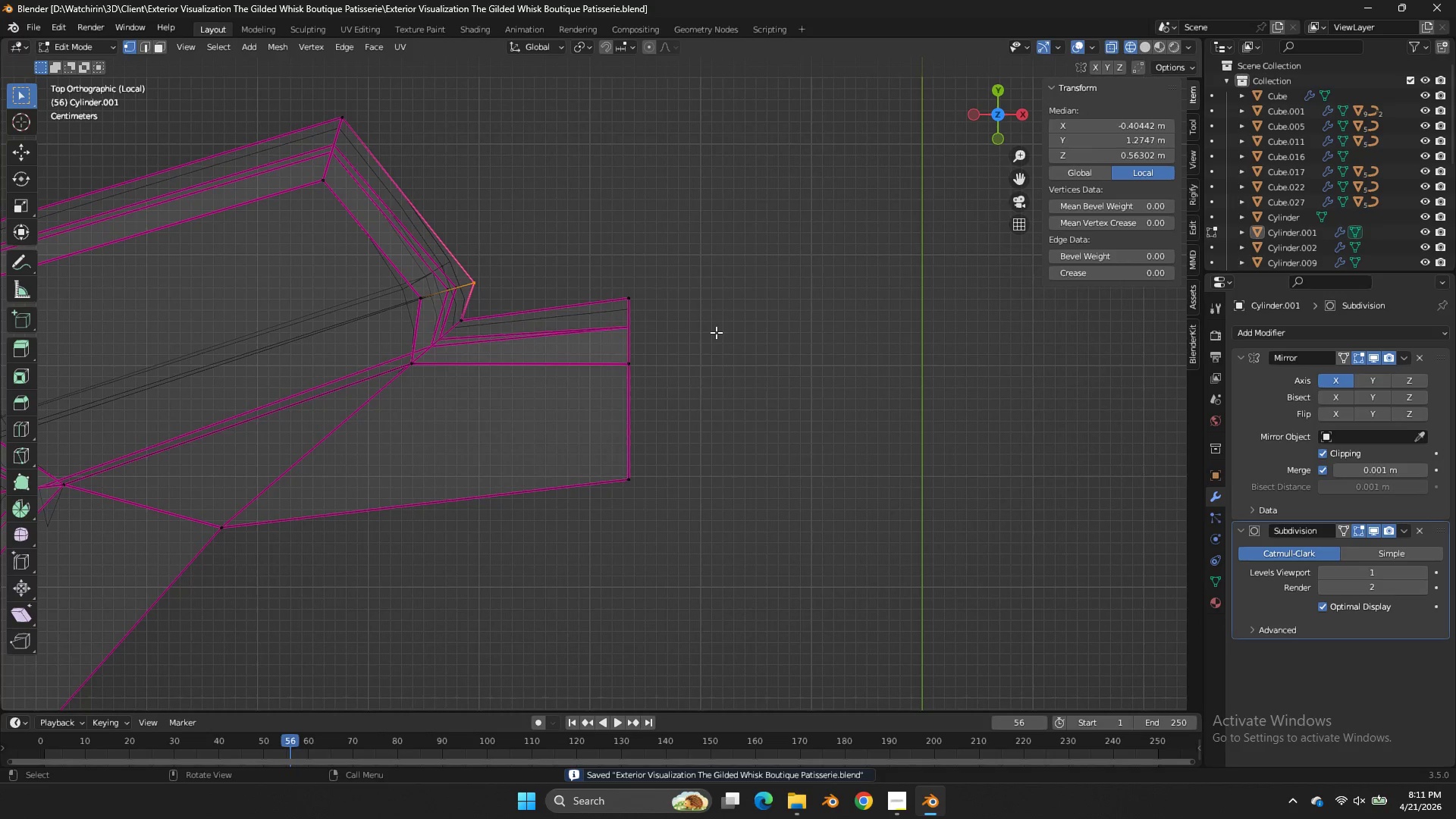 
left_click_drag(start_coordinate=[1006, 121], to_coordinate=[824, 86])
 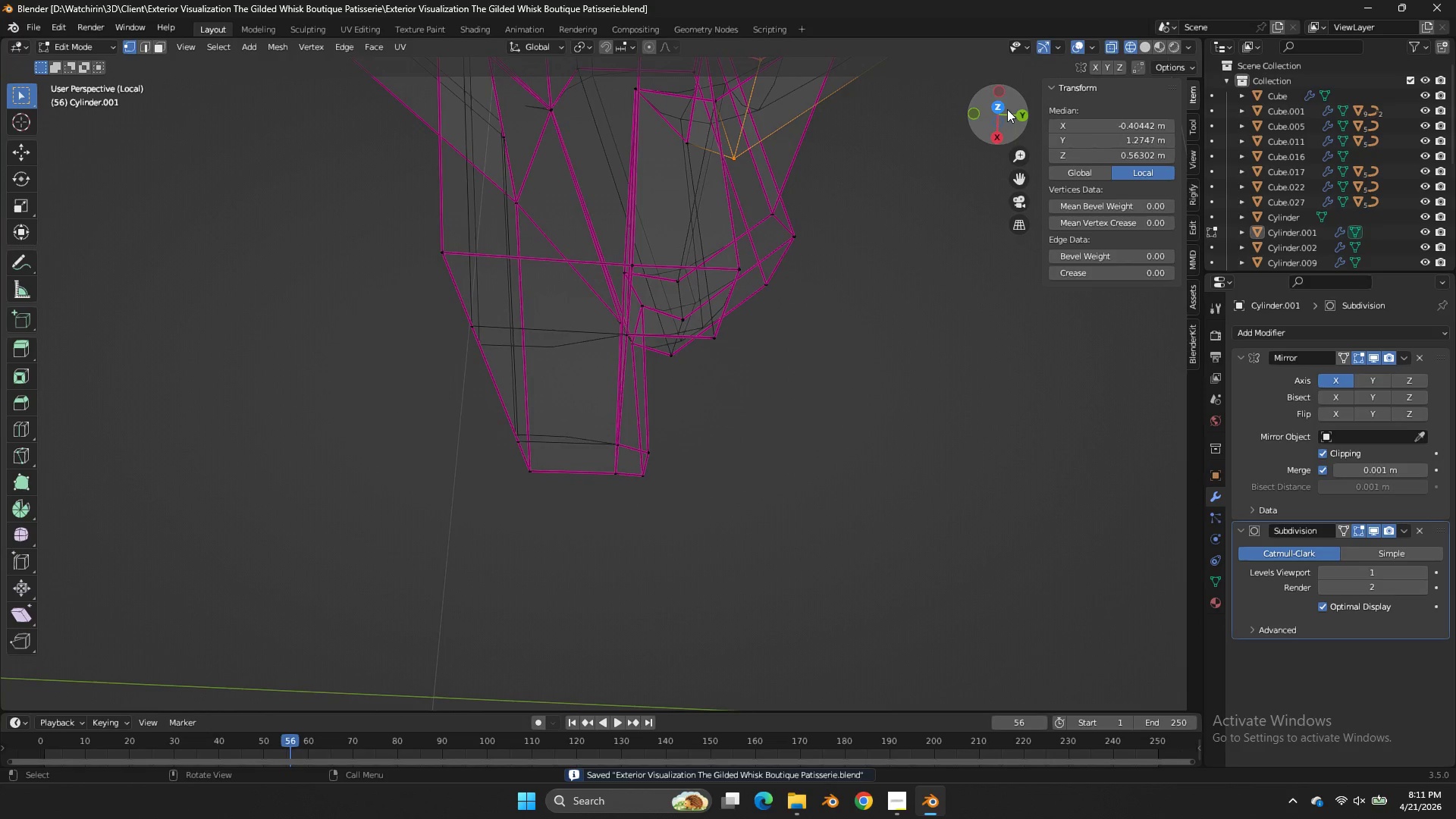 
left_click([993, 106])
 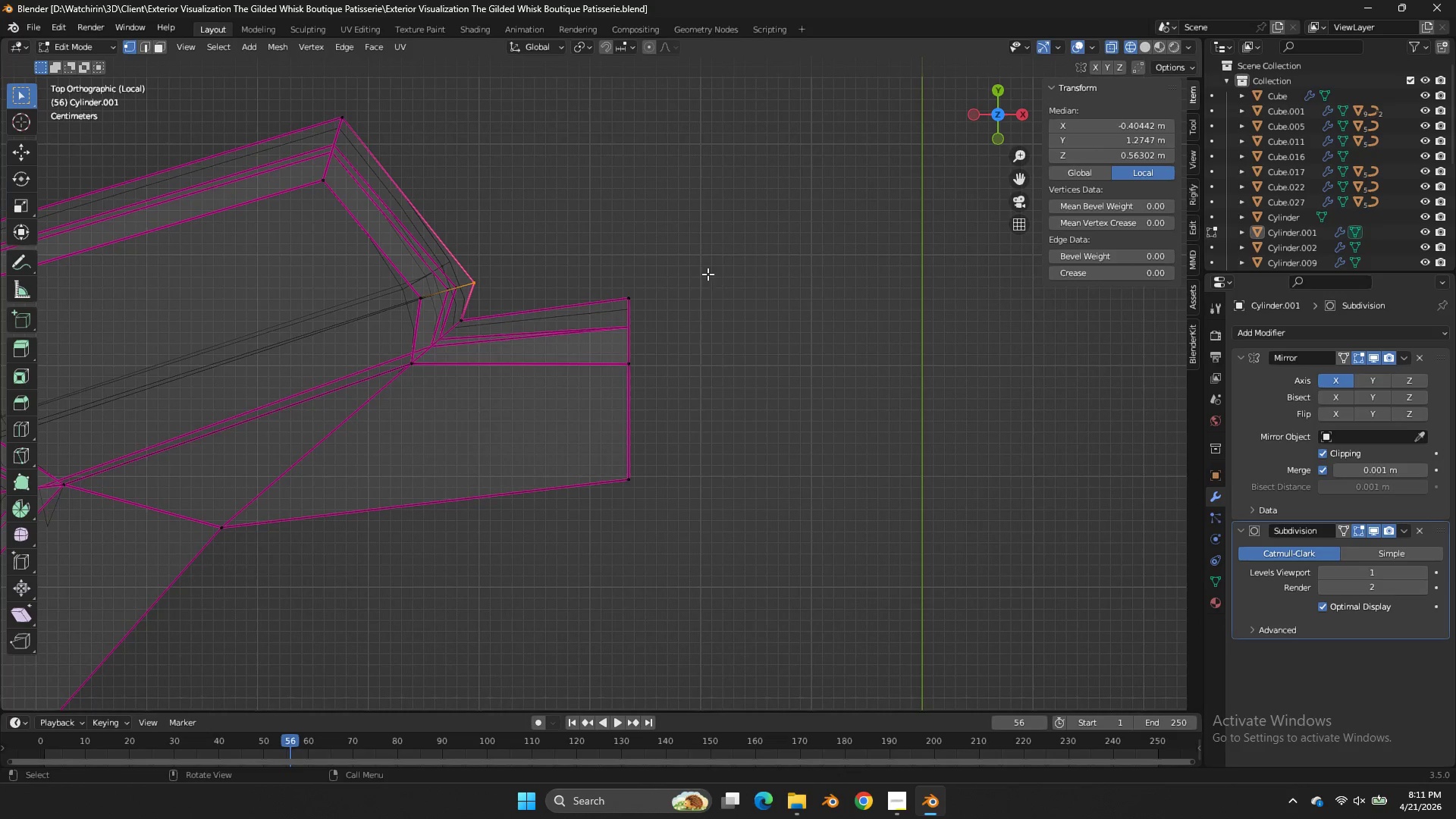 
left_click_drag(start_coordinate=[696, 256], to_coordinate=[595, 352])
 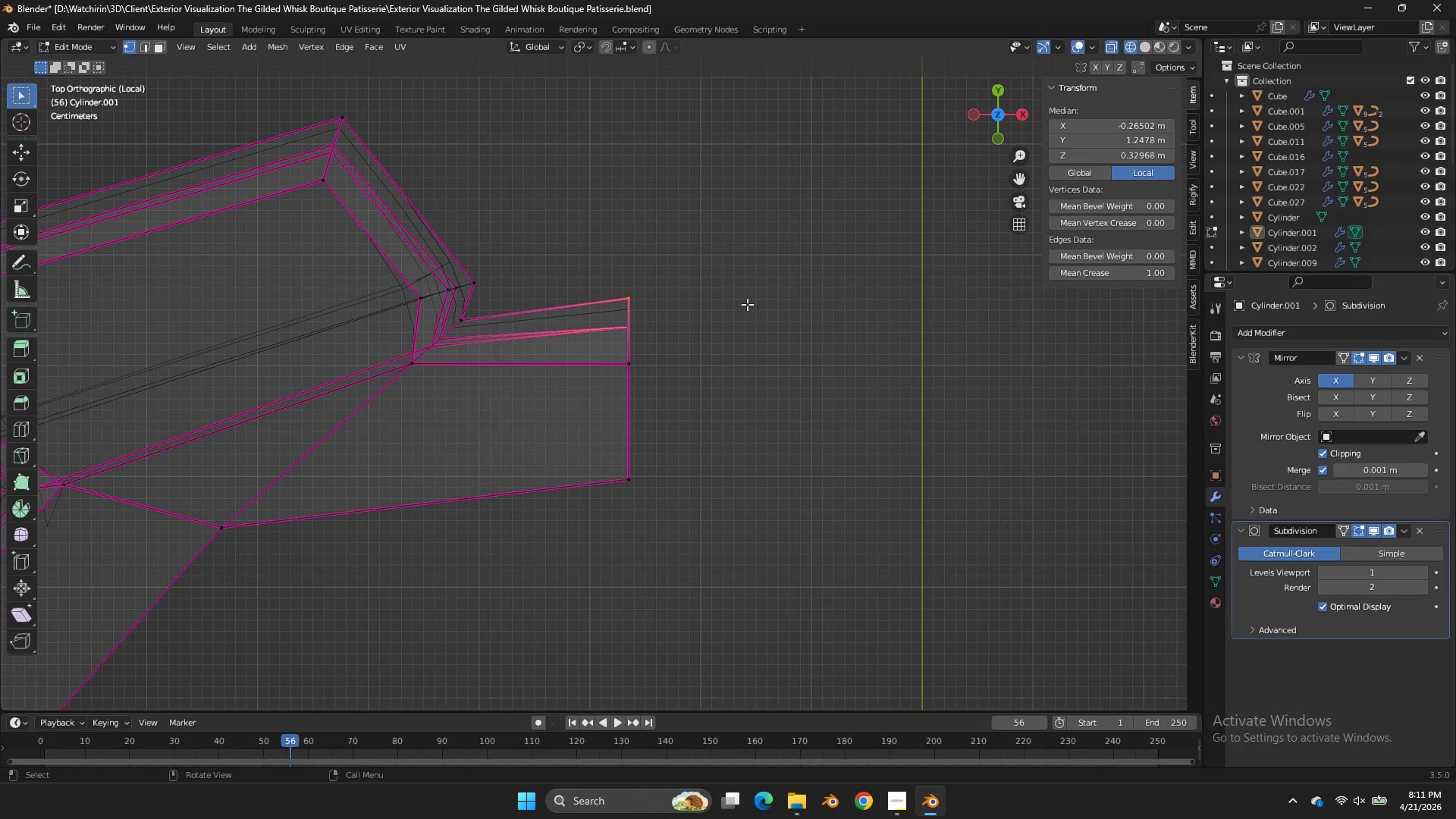 
type(sy0)
 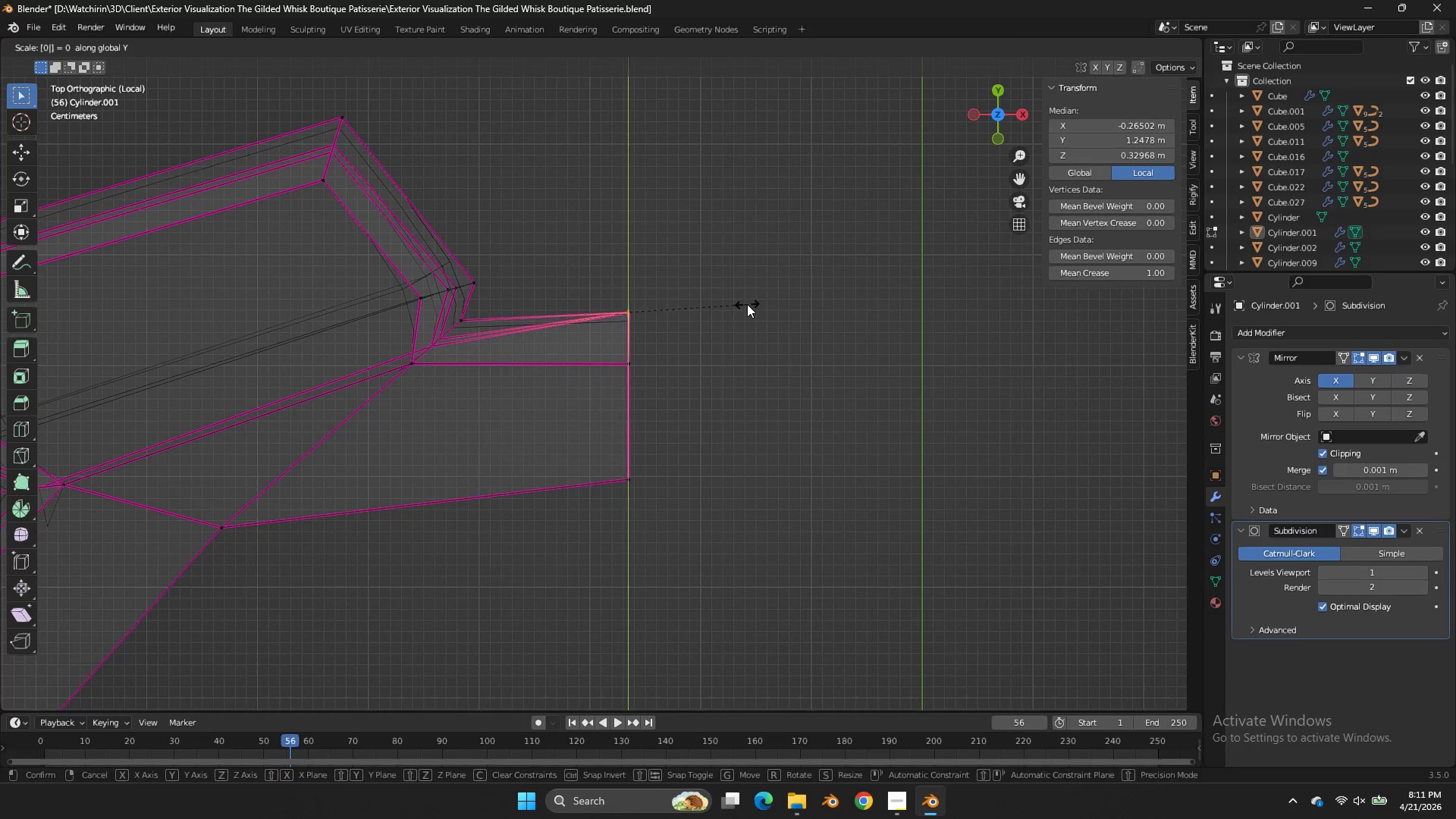 
key(Enter)
 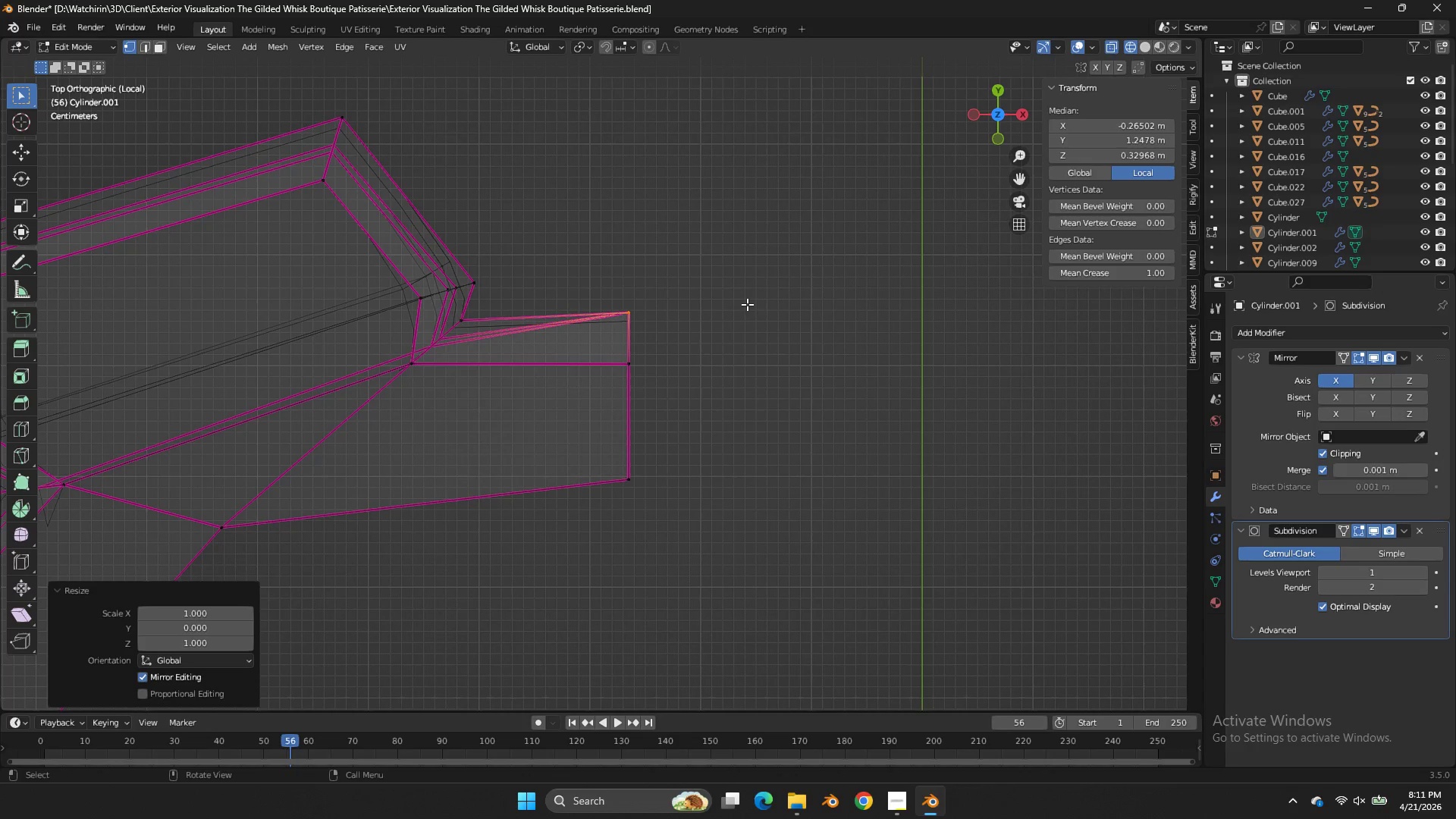 
key(Z)
 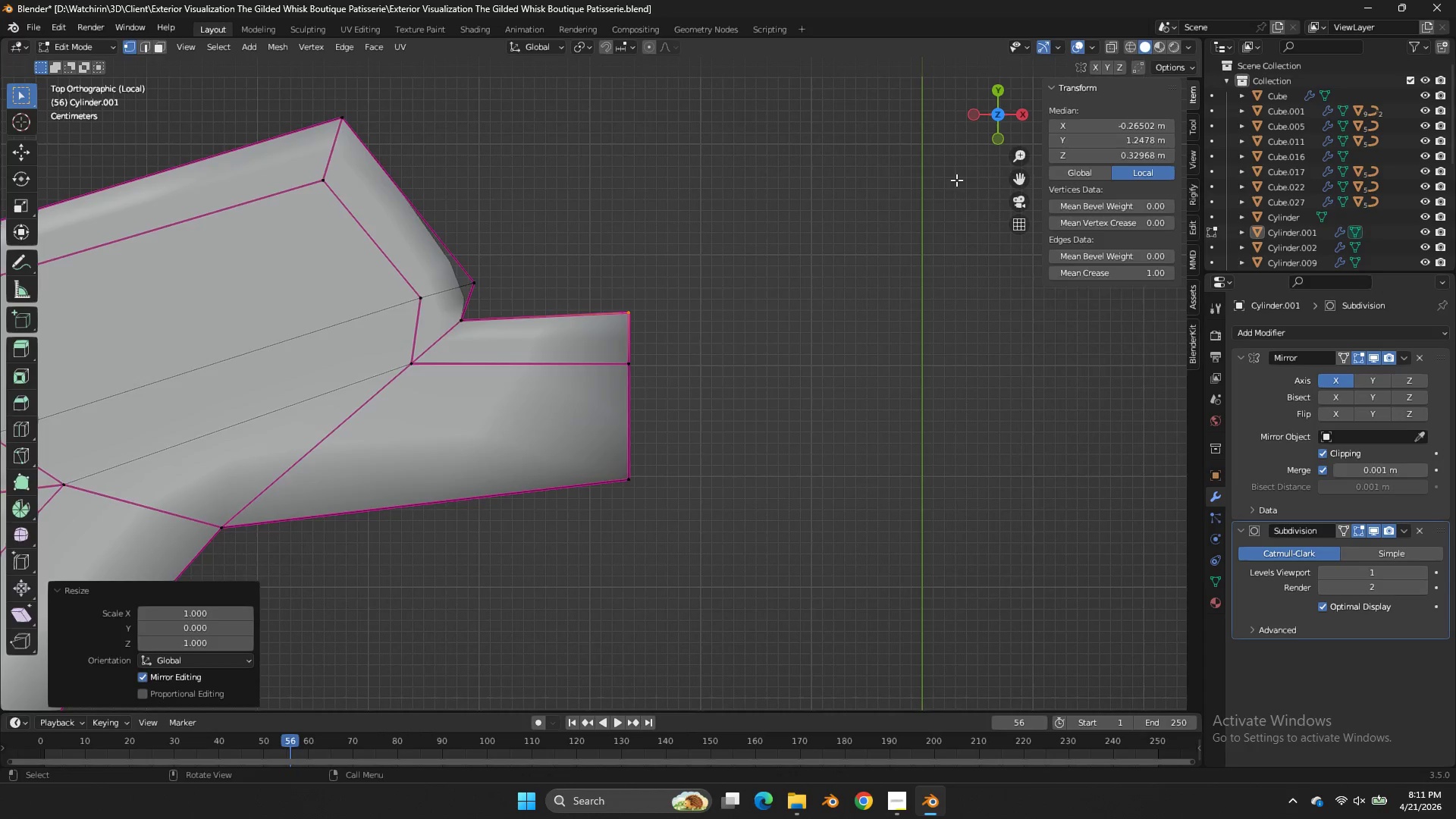 
key(Tab)
 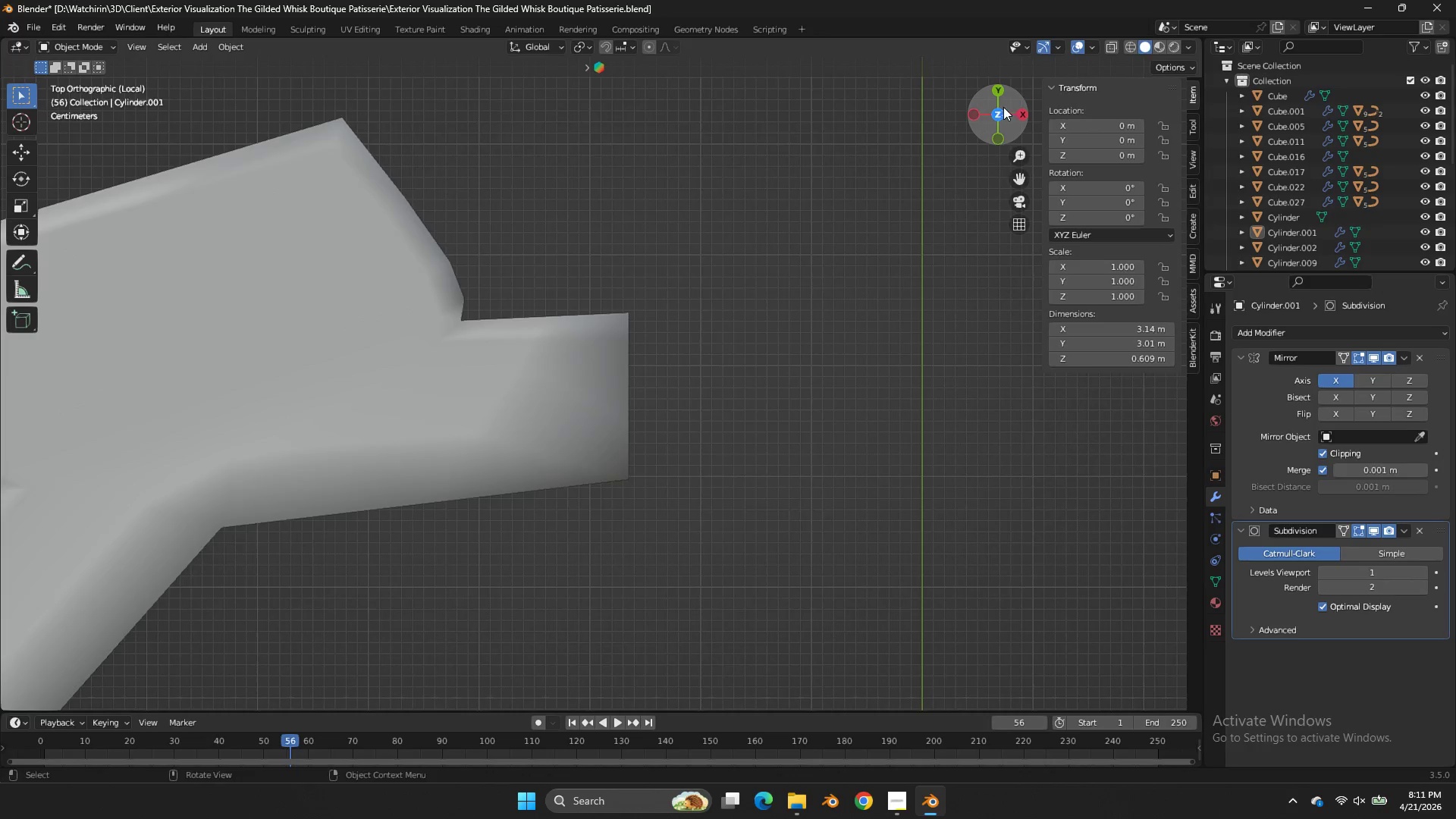 
left_click_drag(start_coordinate=[1003, 107], to_coordinate=[667, 680])
 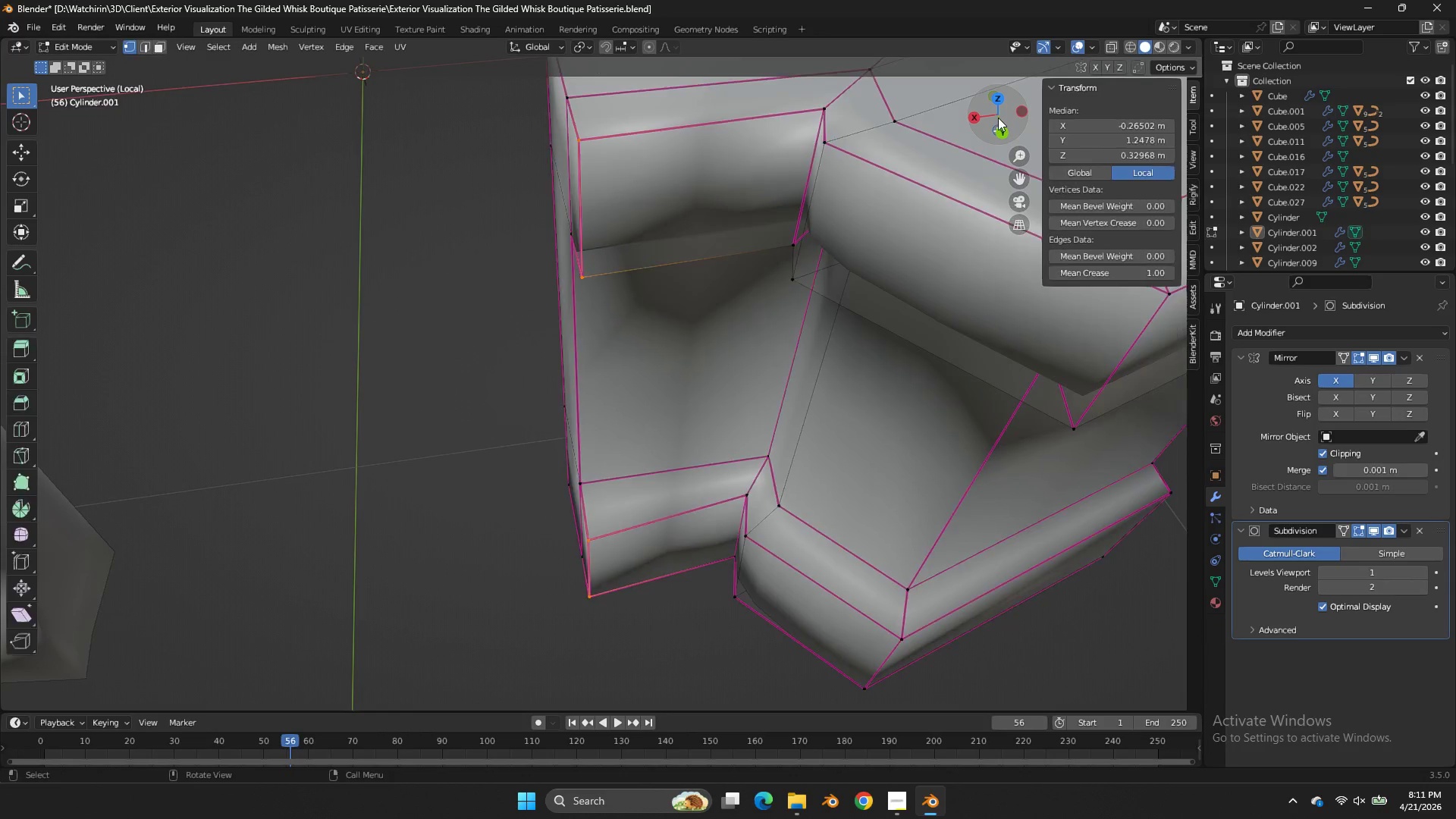 
key(Tab)
 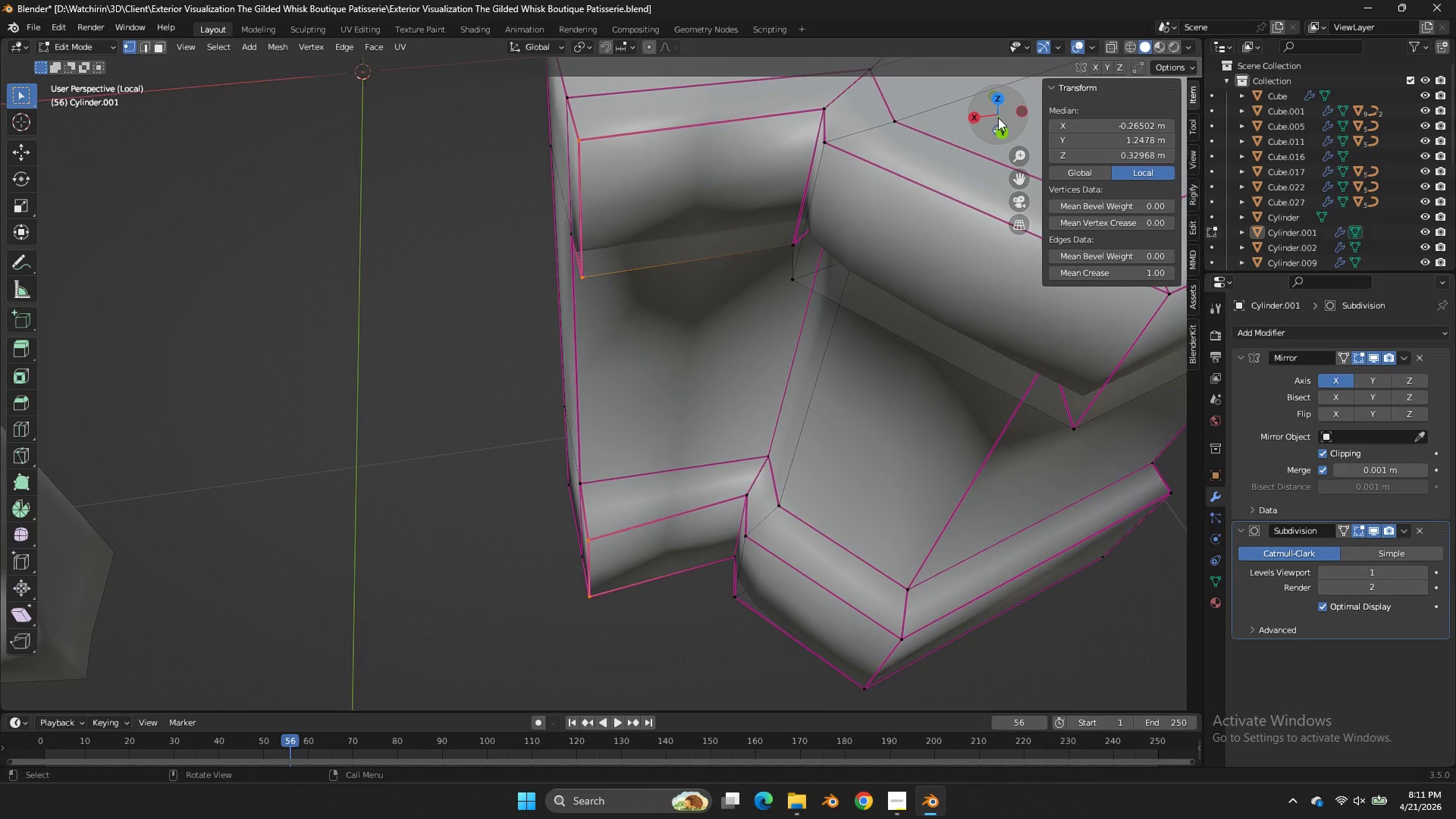 
left_click_drag(start_coordinate=[998, 118], to_coordinate=[1014, 185])
 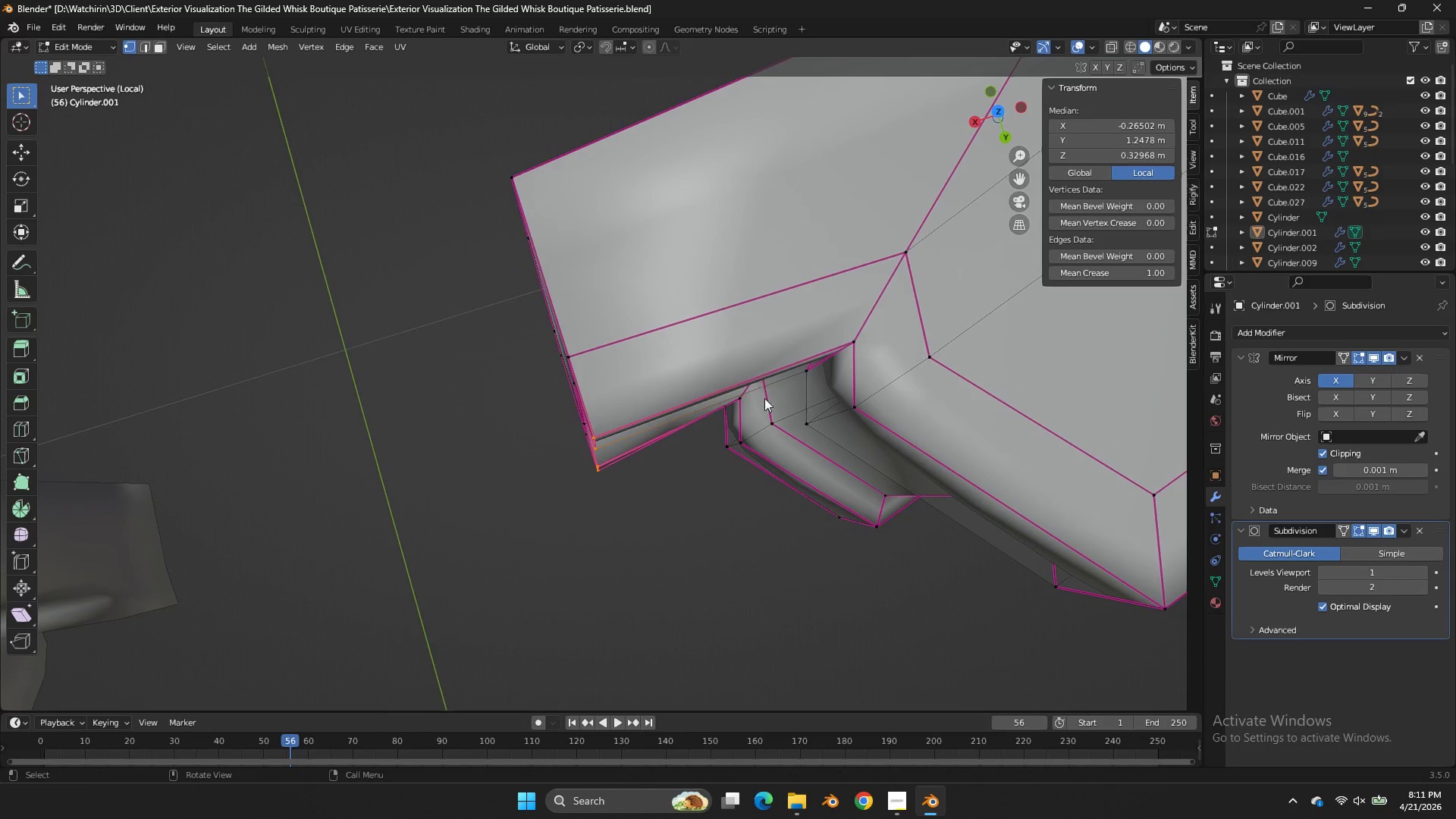 
key(Z)
 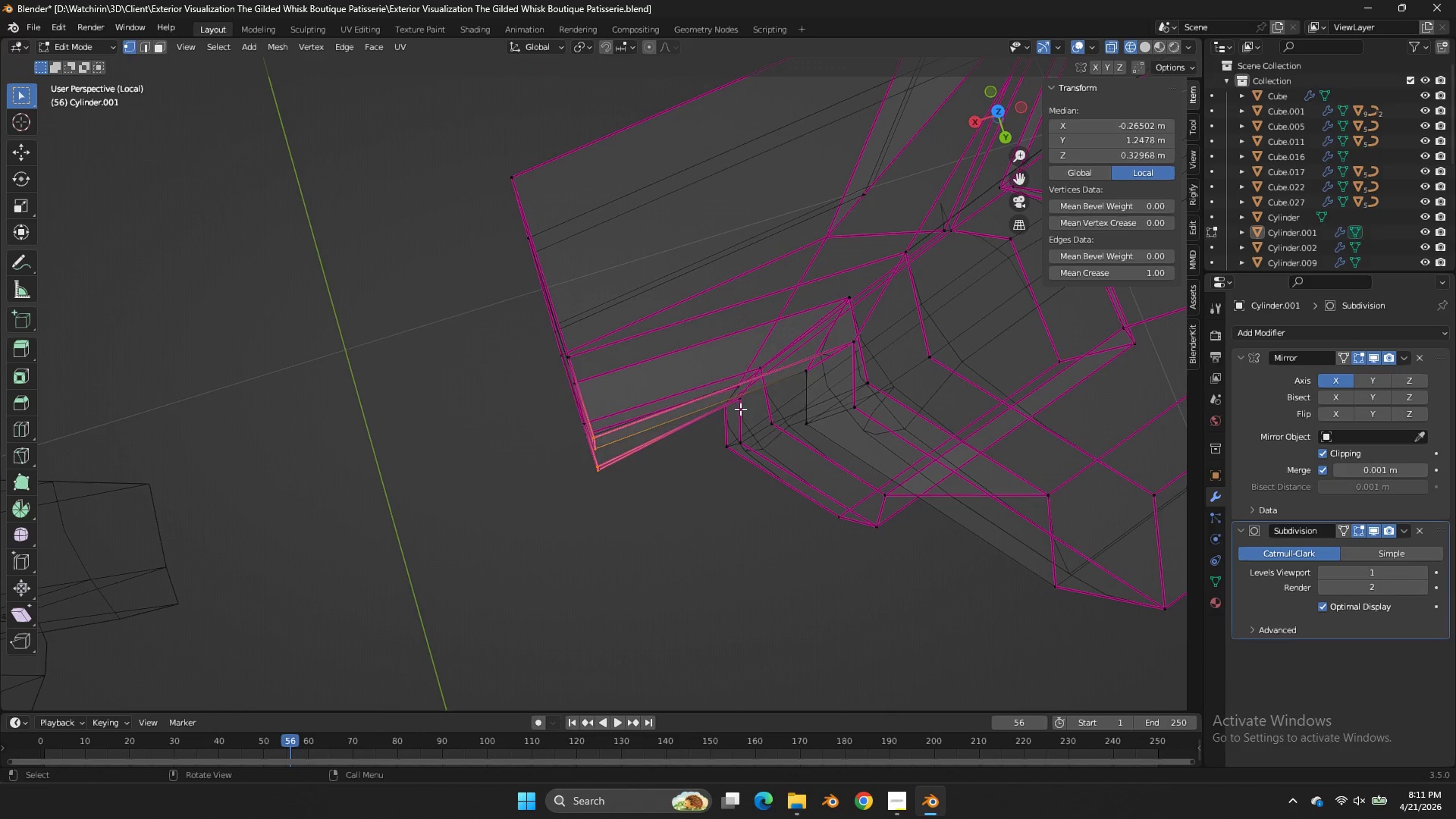 
left_click([740, 409])
 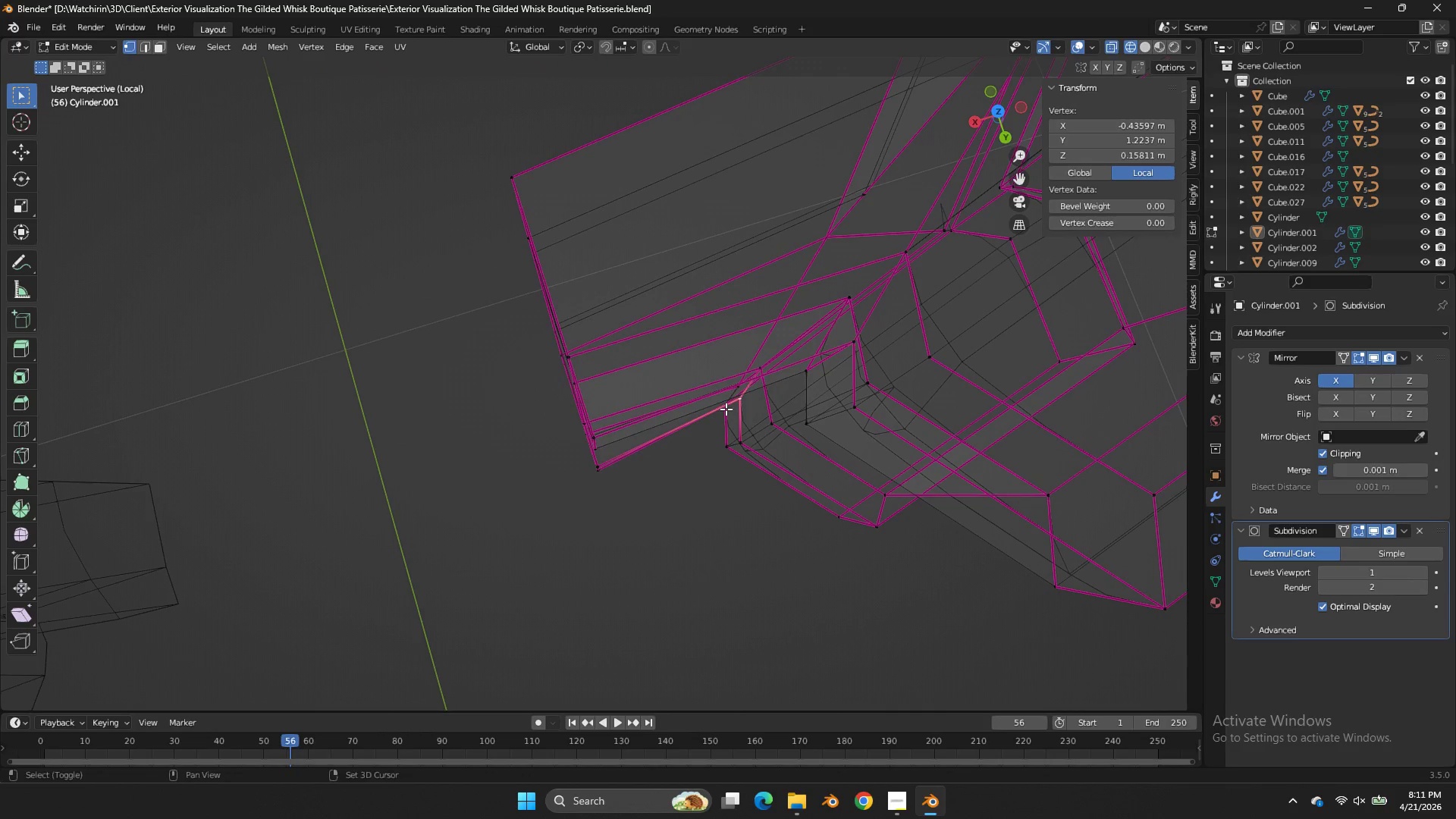 
hold_key(key=ShiftLeft, duration=0.52)
double_click([723, 411])
 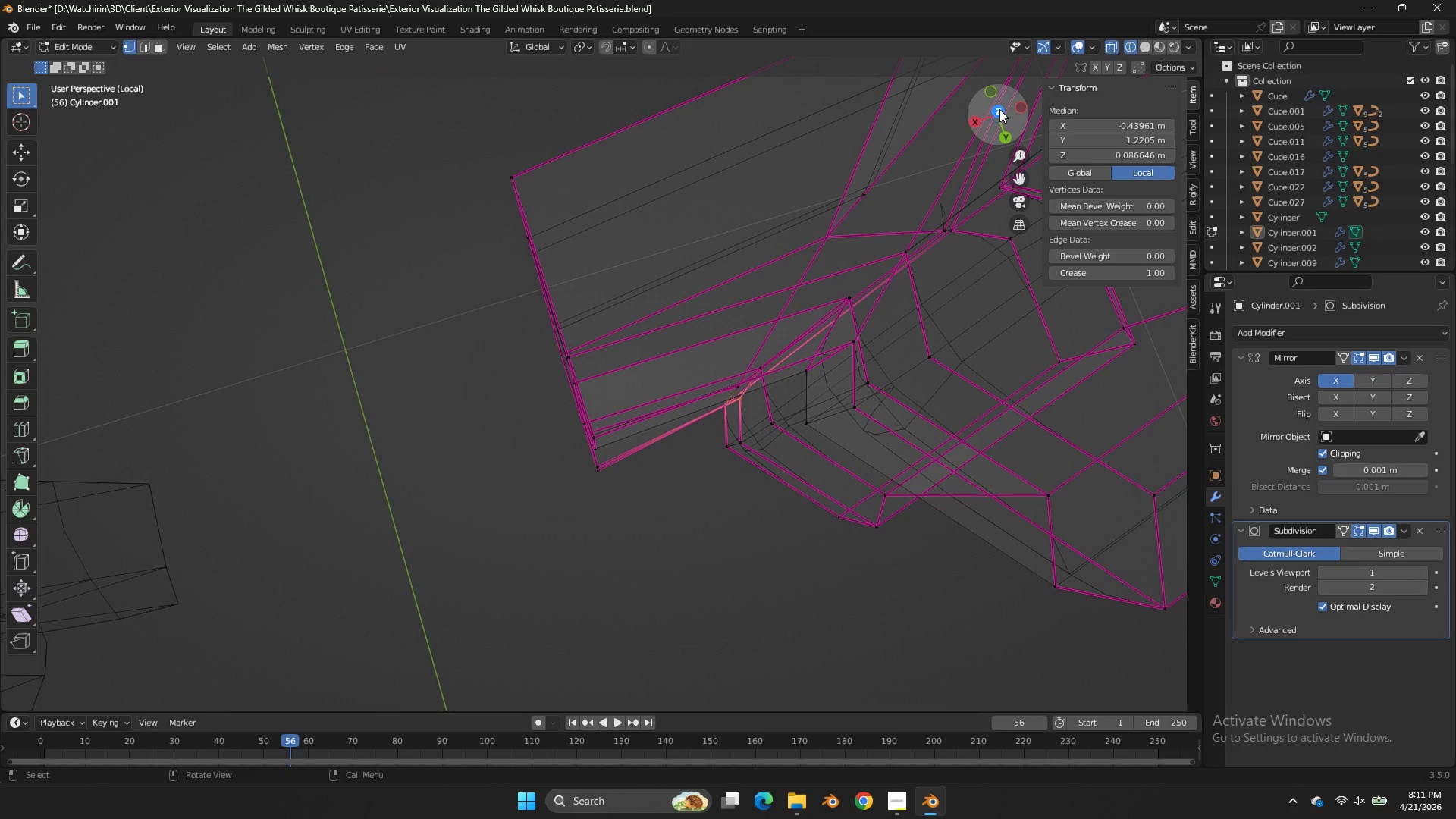 
left_click([1000, 109])
 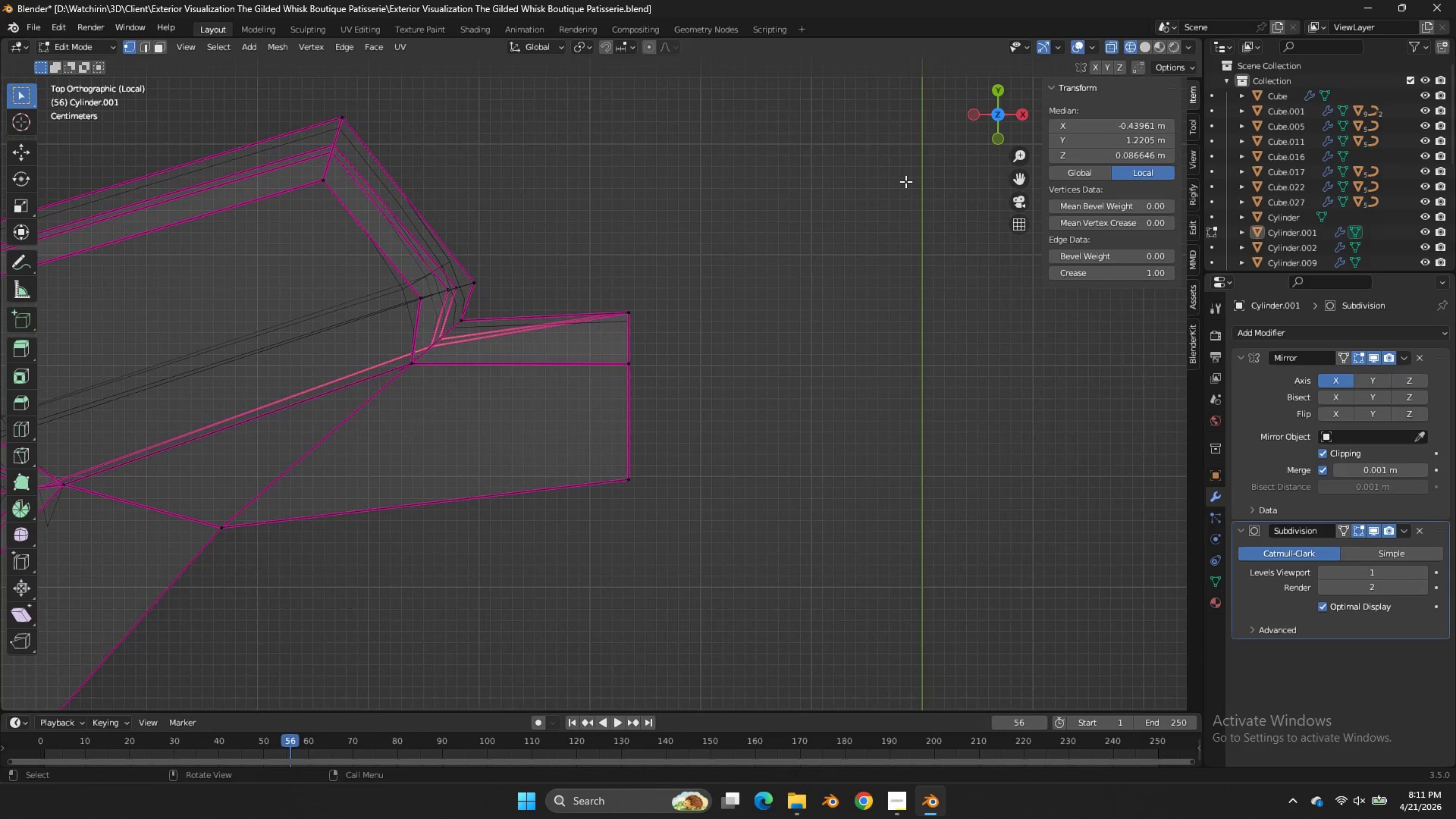 
key(G)
 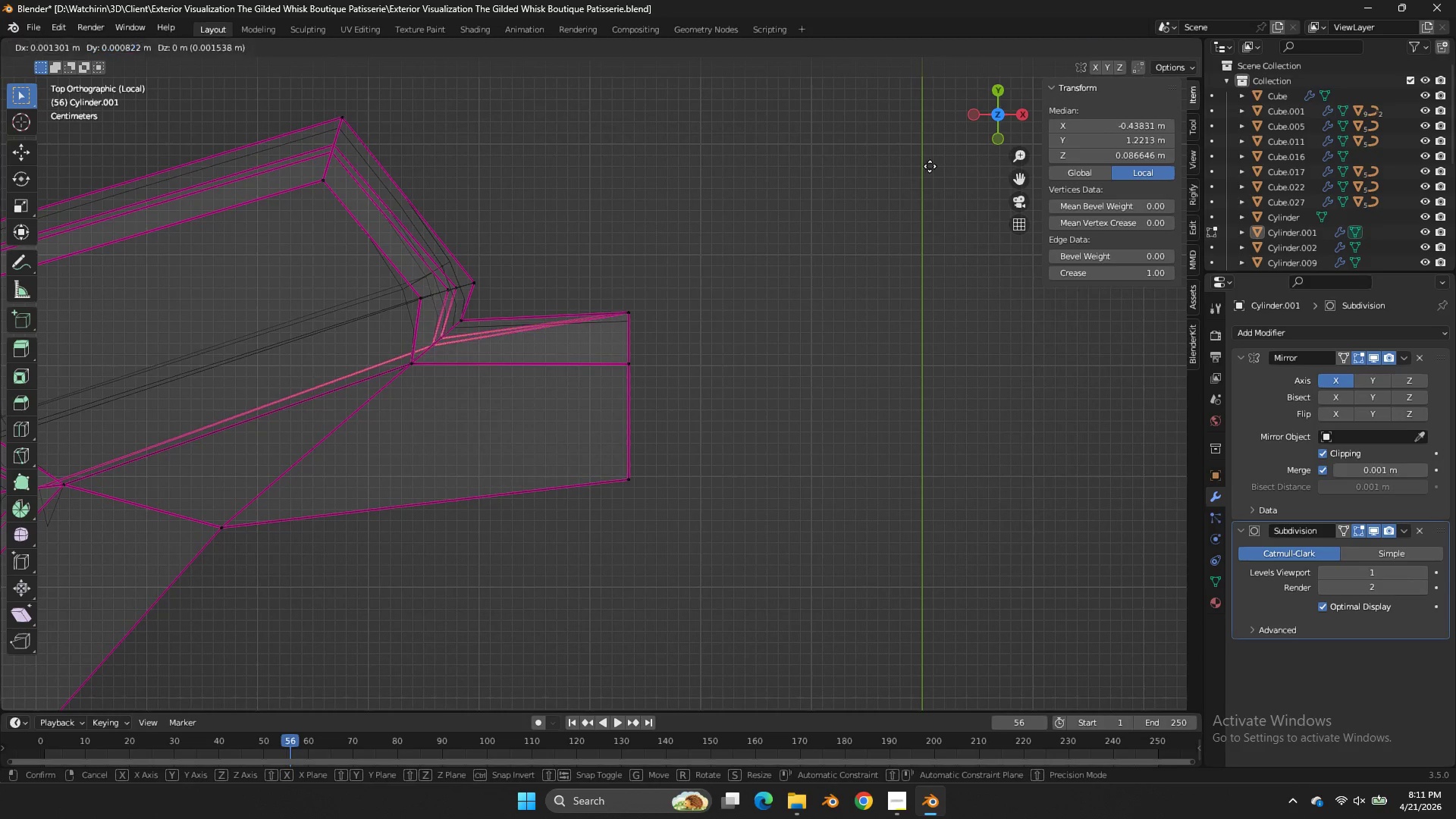 
hold_key(key=ShiftLeft, duration=1.26)
left_click([1112, 686])
 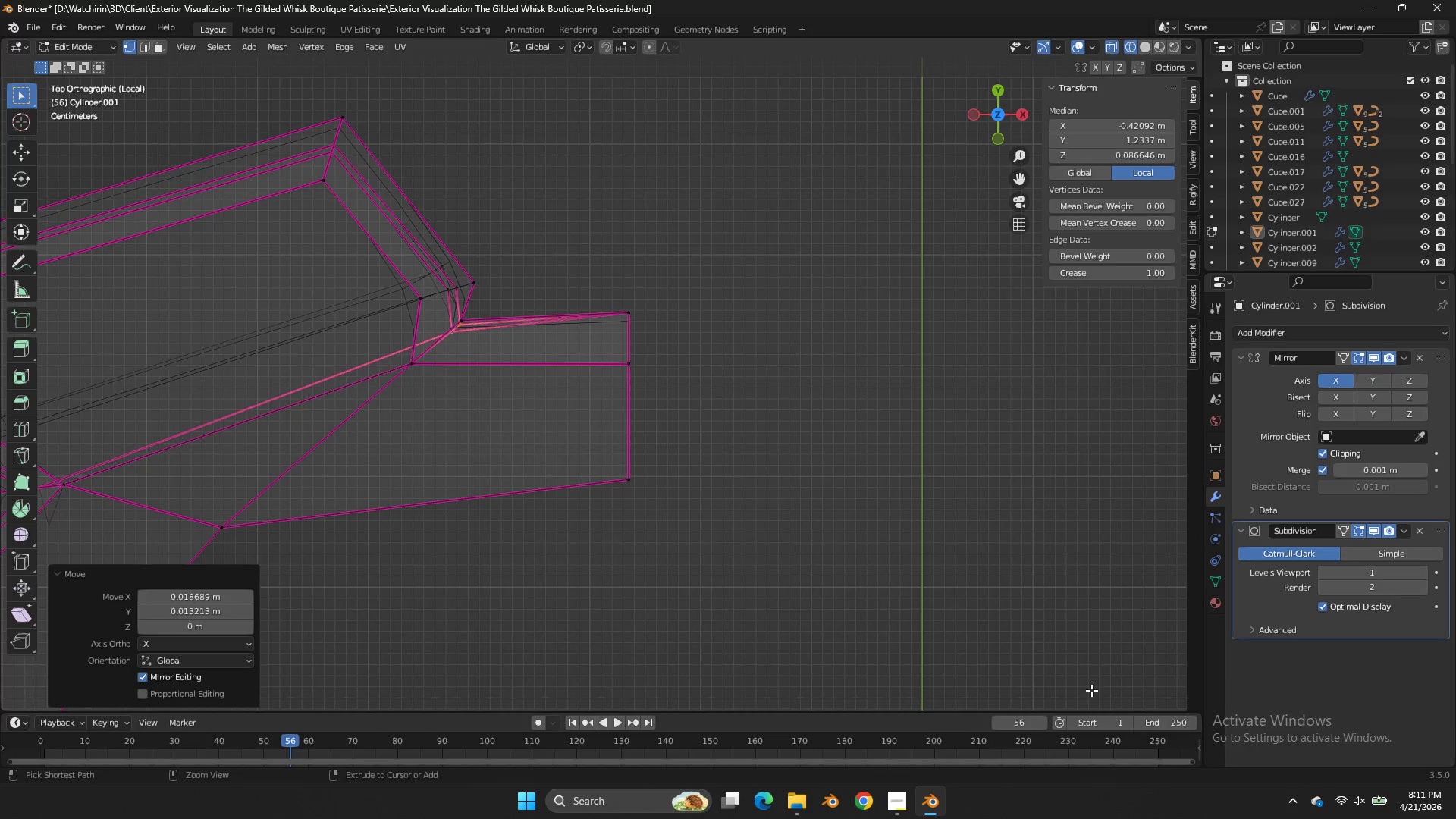 
key(Control+S)
 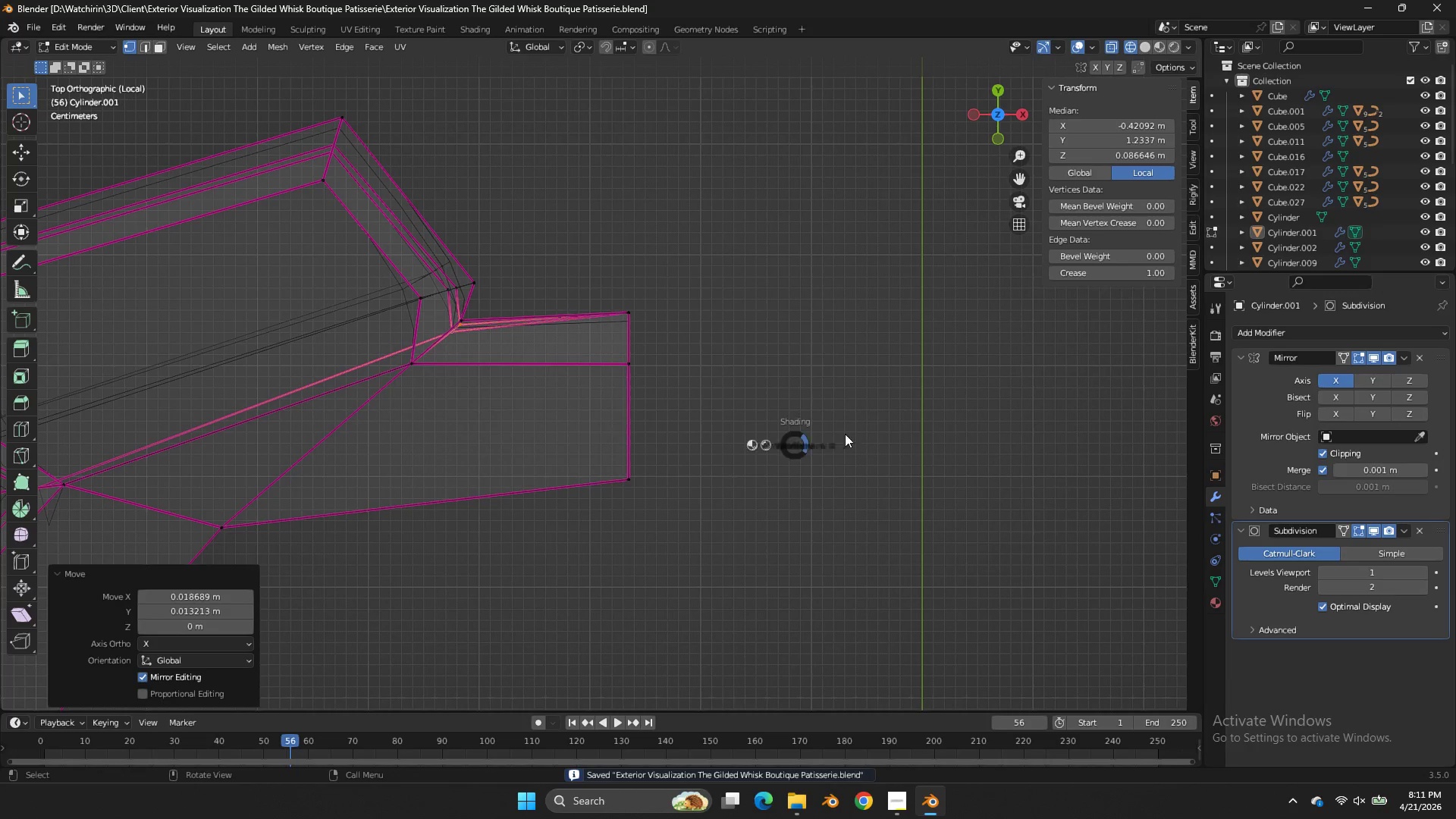 
key(Z)
 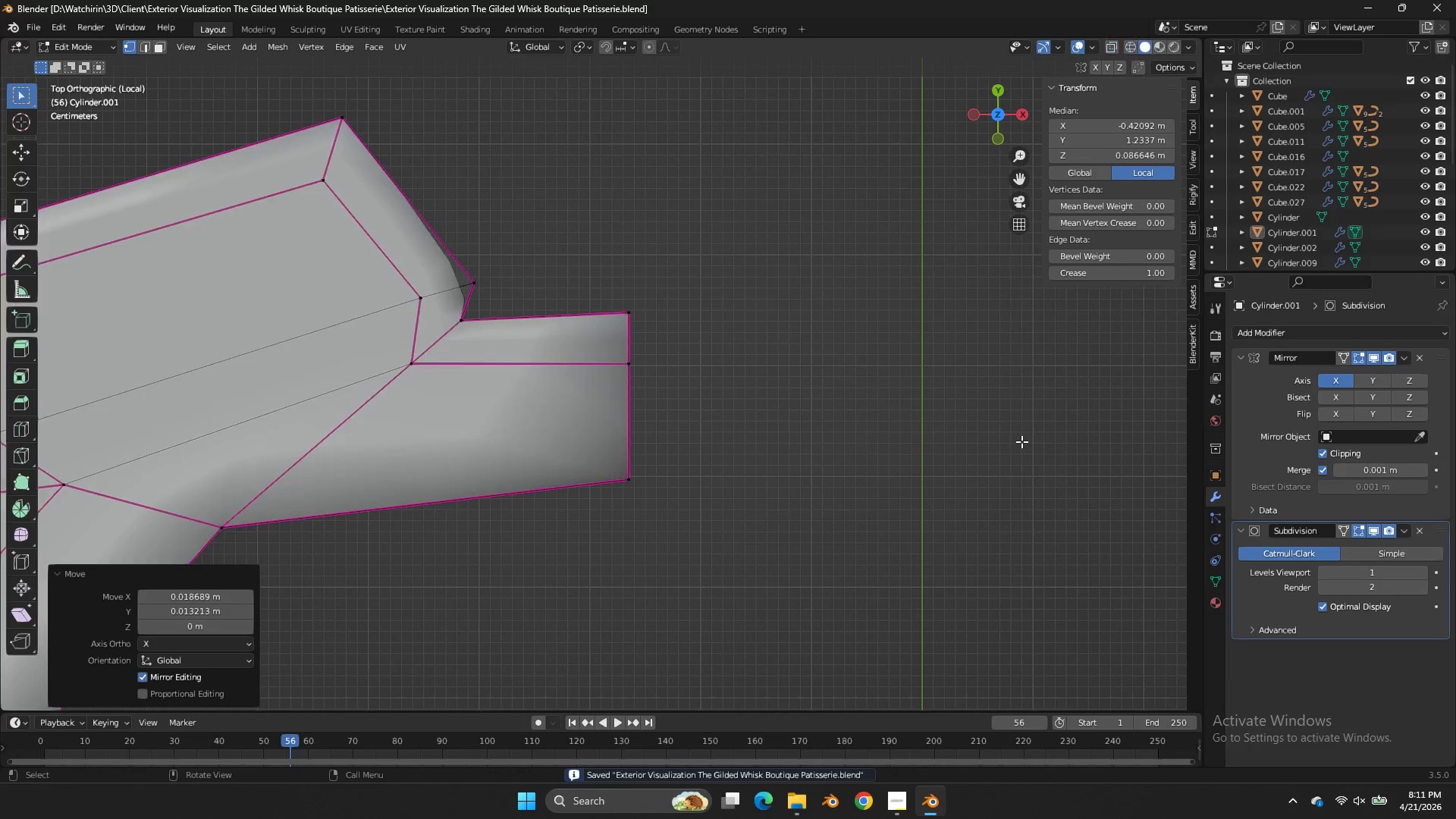 
key(Tab)
 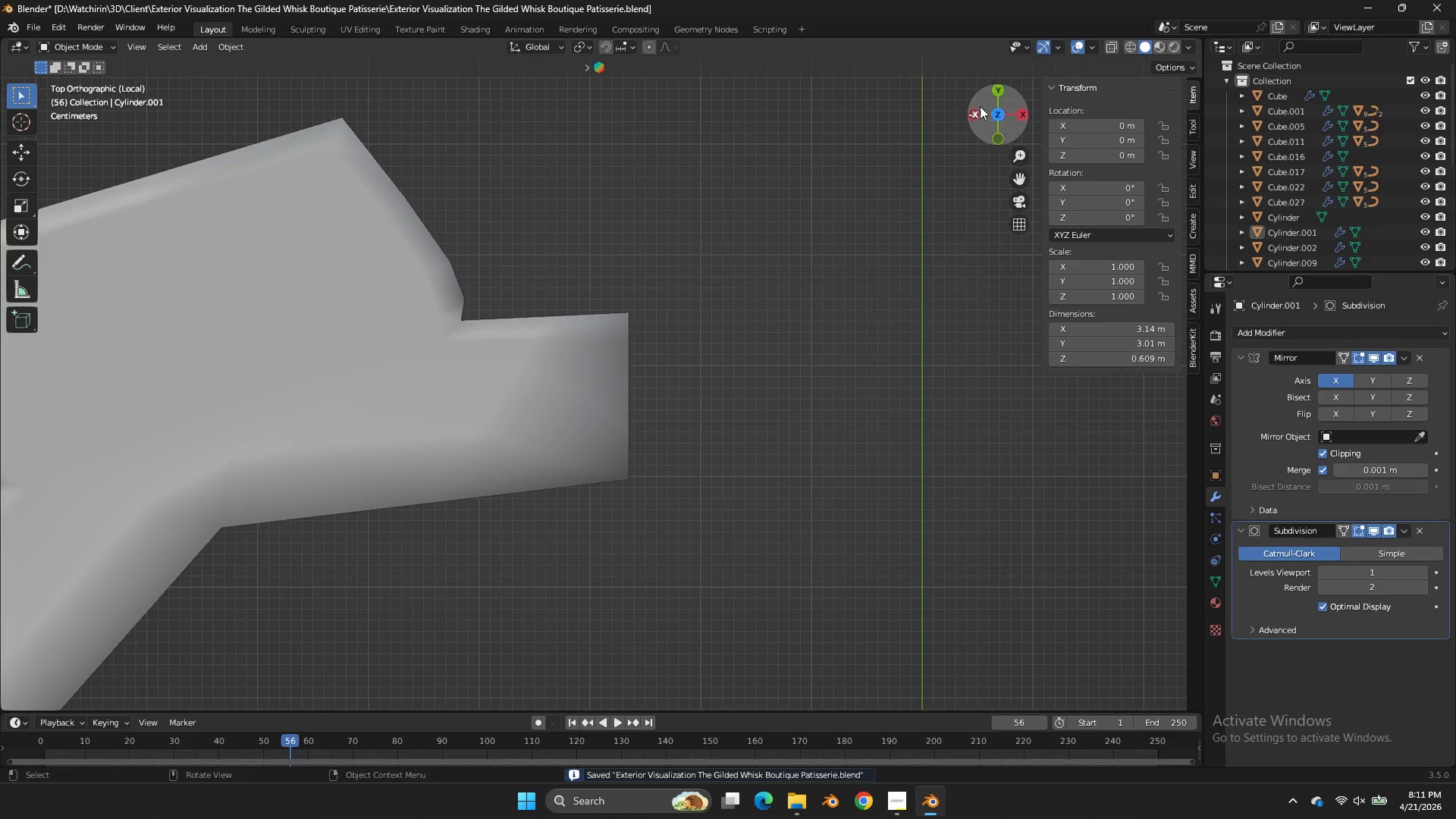 
left_click_drag(start_coordinate=[980, 106], to_coordinate=[693, 665])
 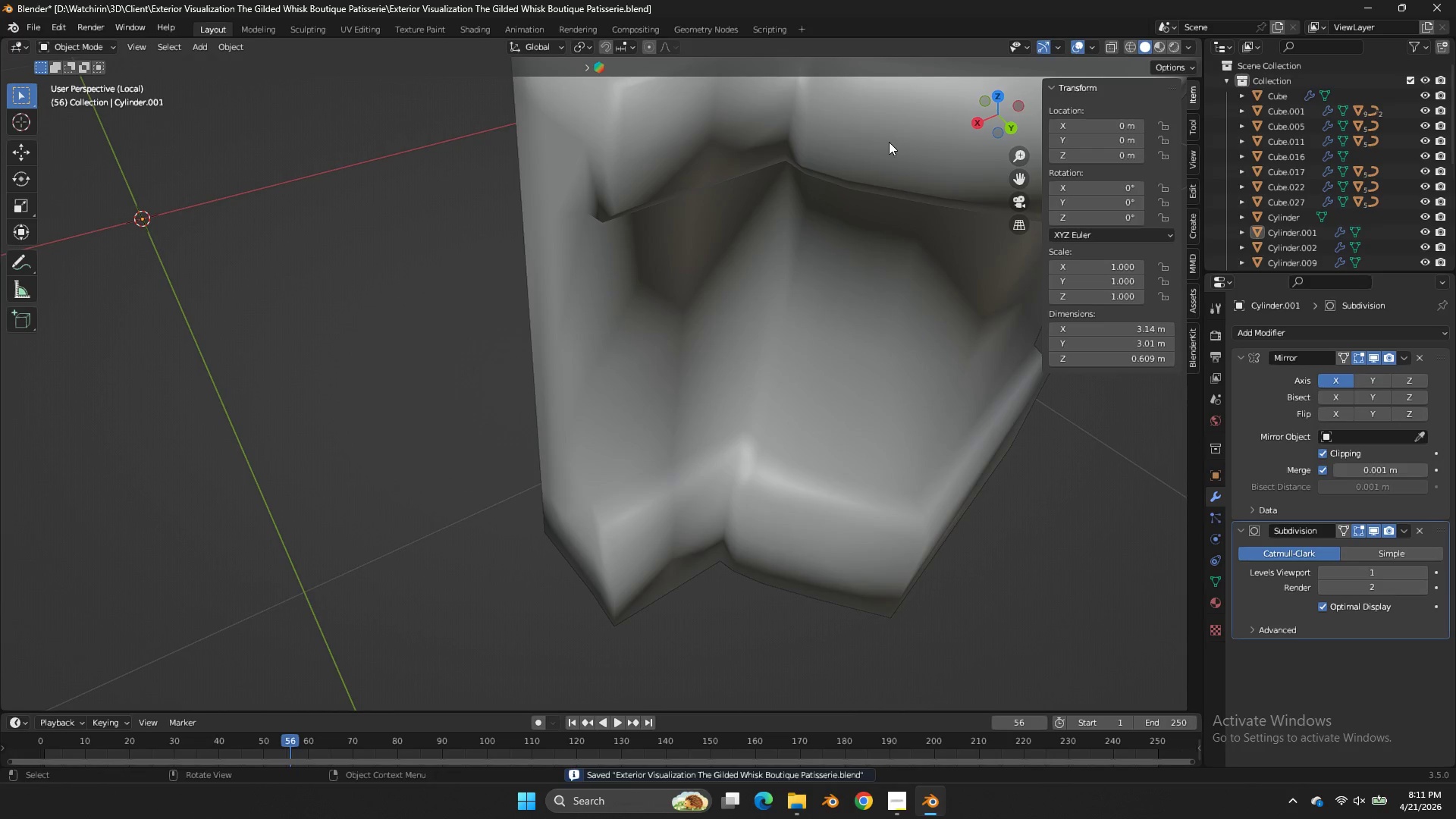 
key(Alt+AltLeft)
 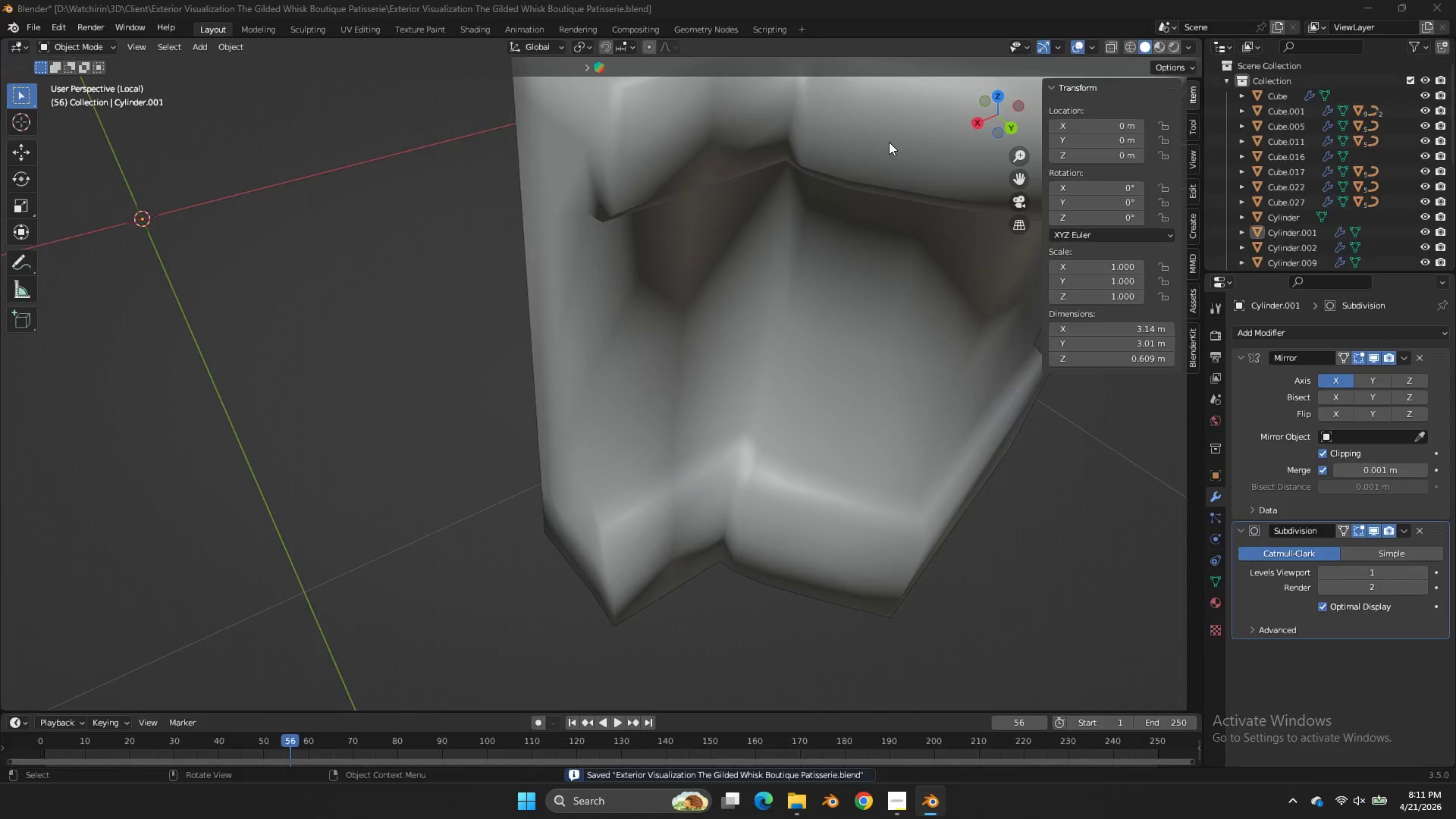 
key(Alt+Tab)